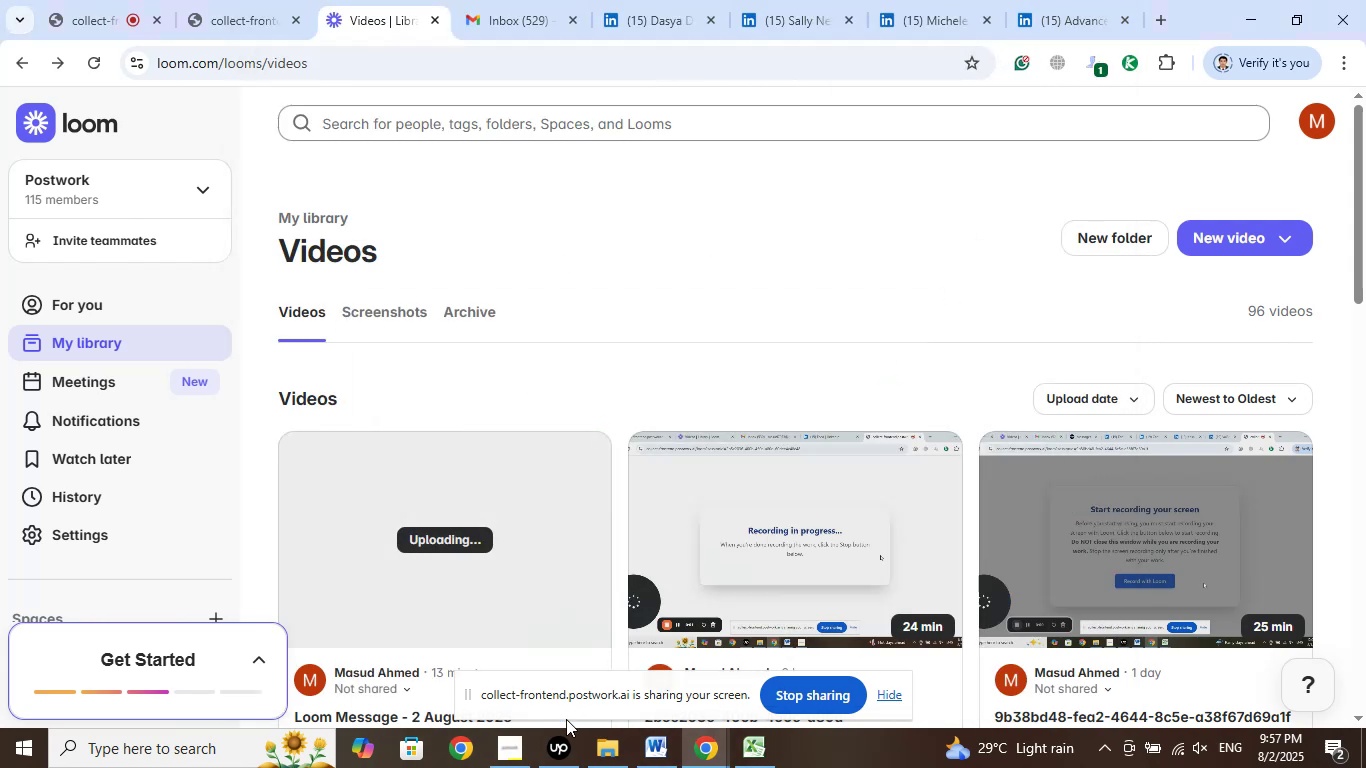 
left_click([557, 752])
 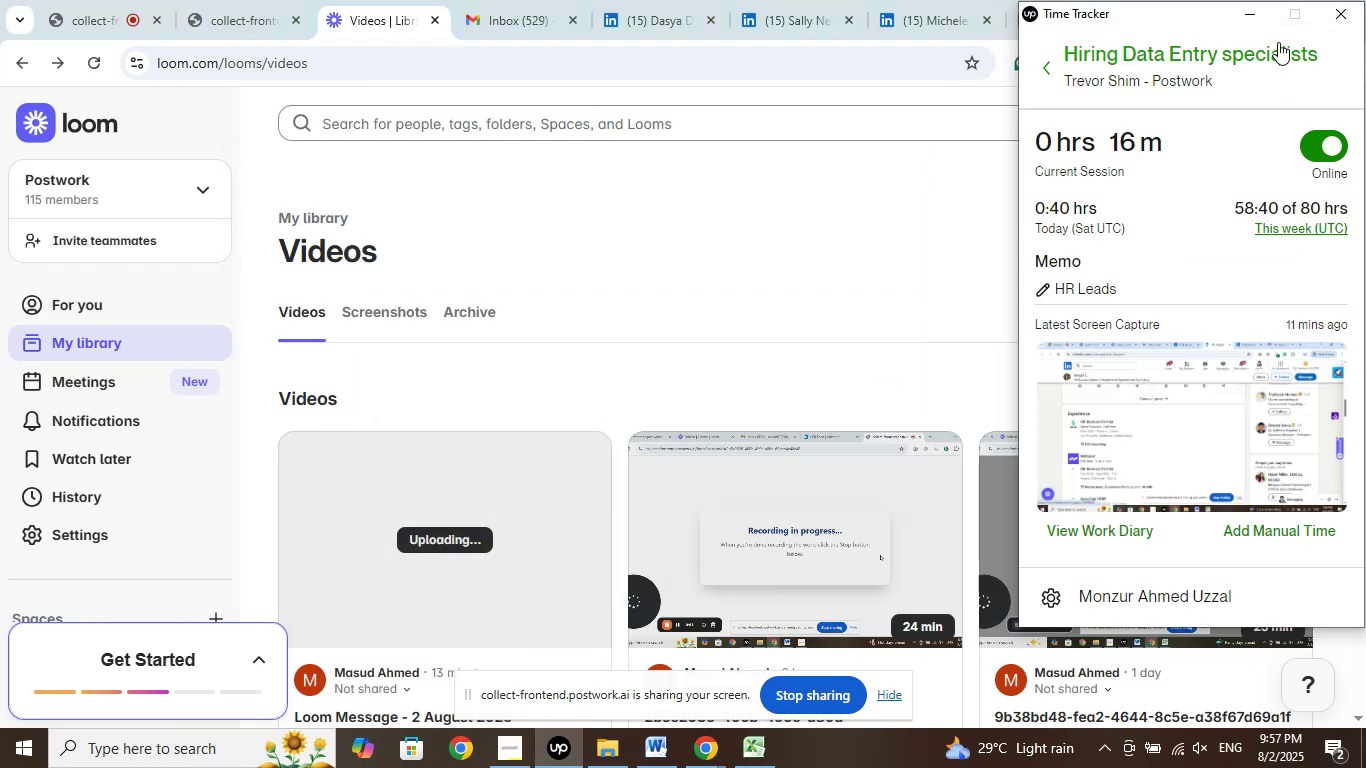 
left_click([1251, 13])
 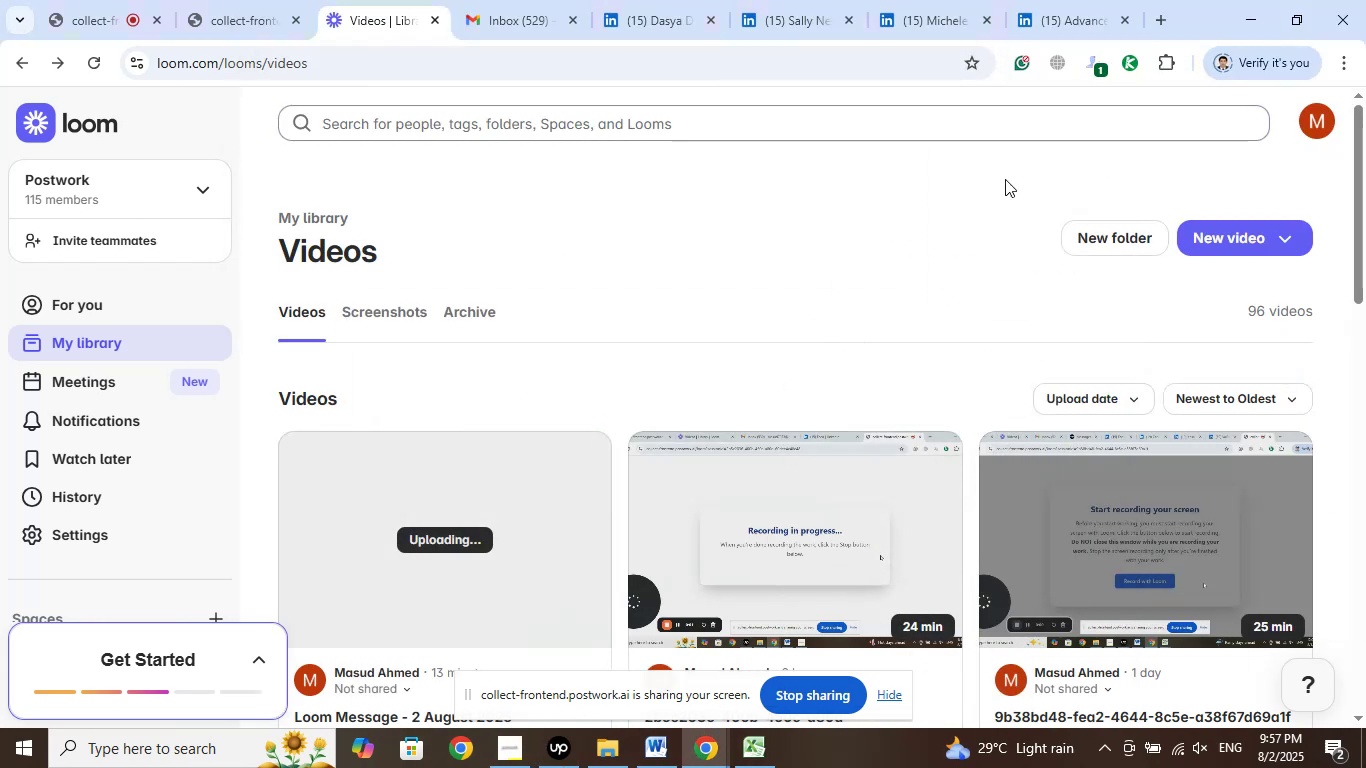 
left_click([1057, 27])
 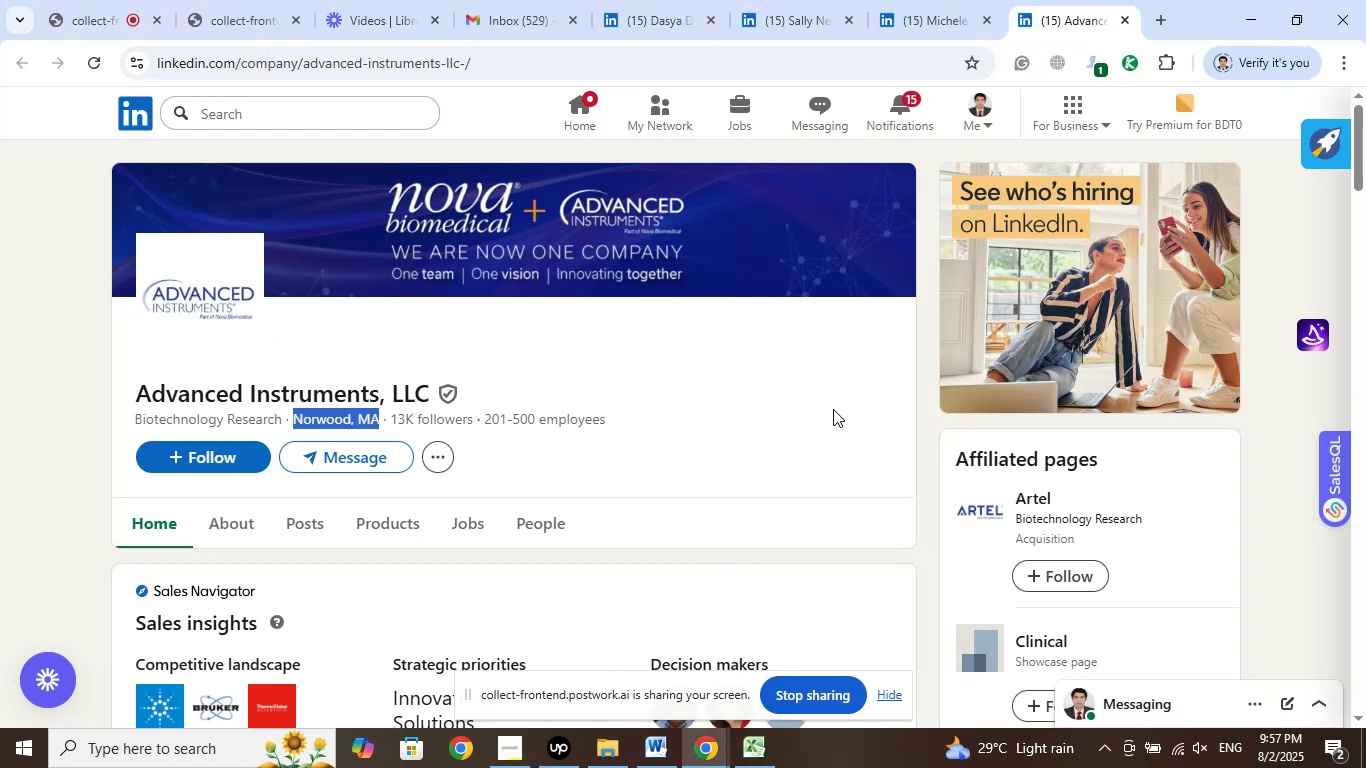 
left_click([952, 12])
 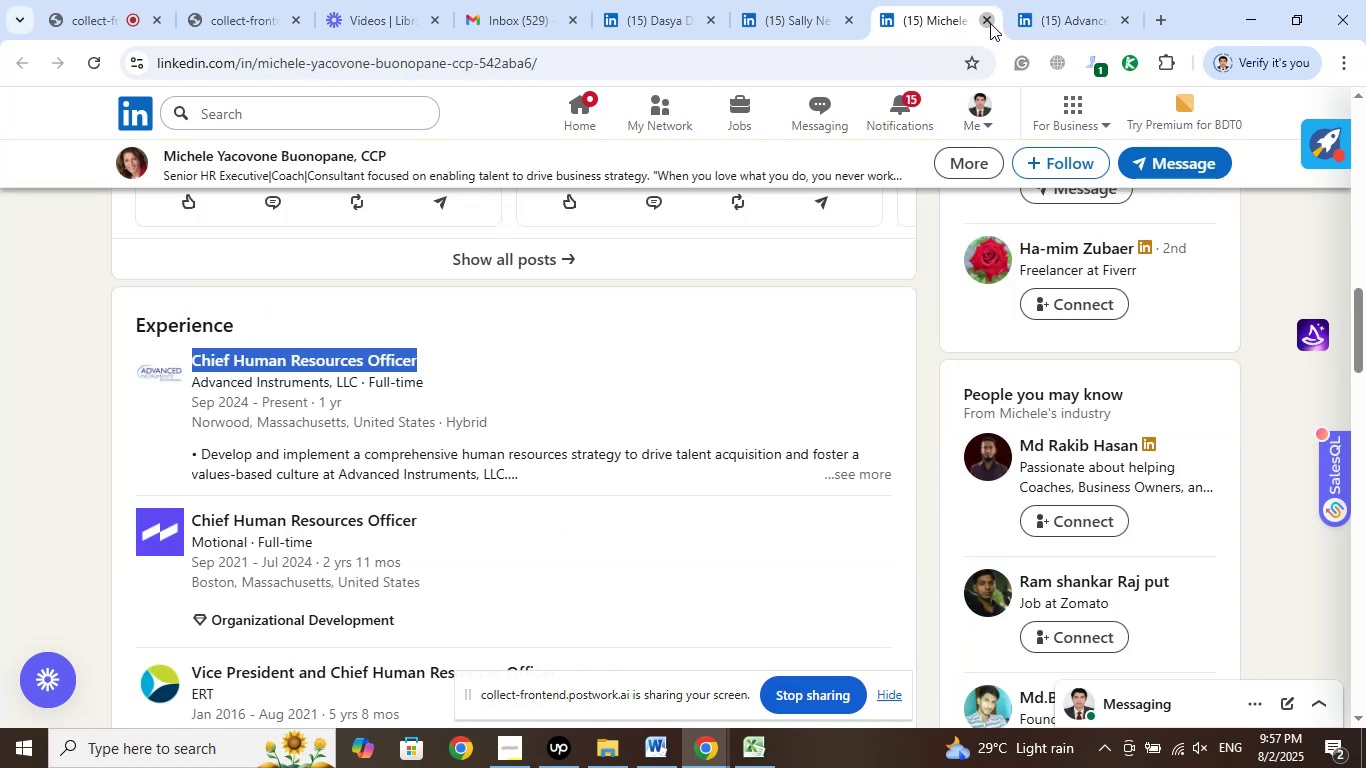 
left_click([990, 23])
 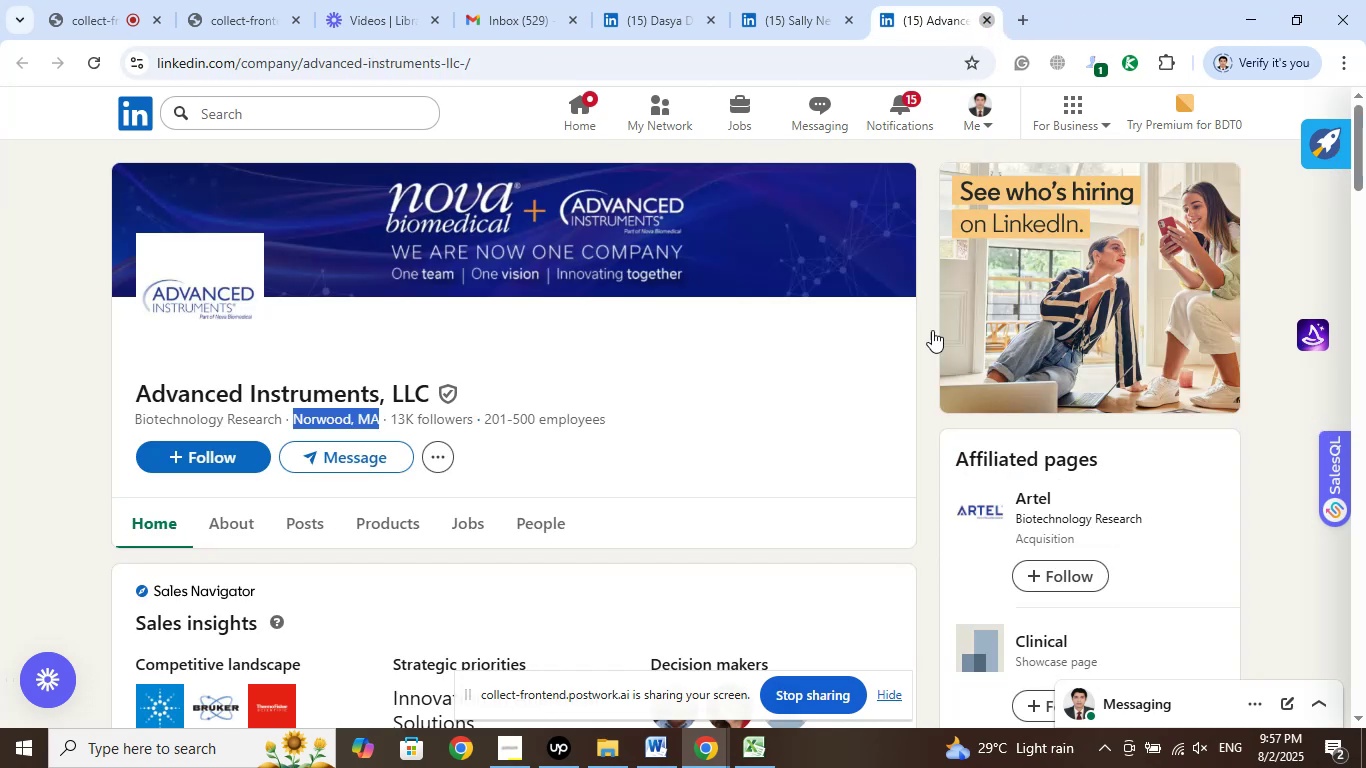 
mouse_move([891, 419])
 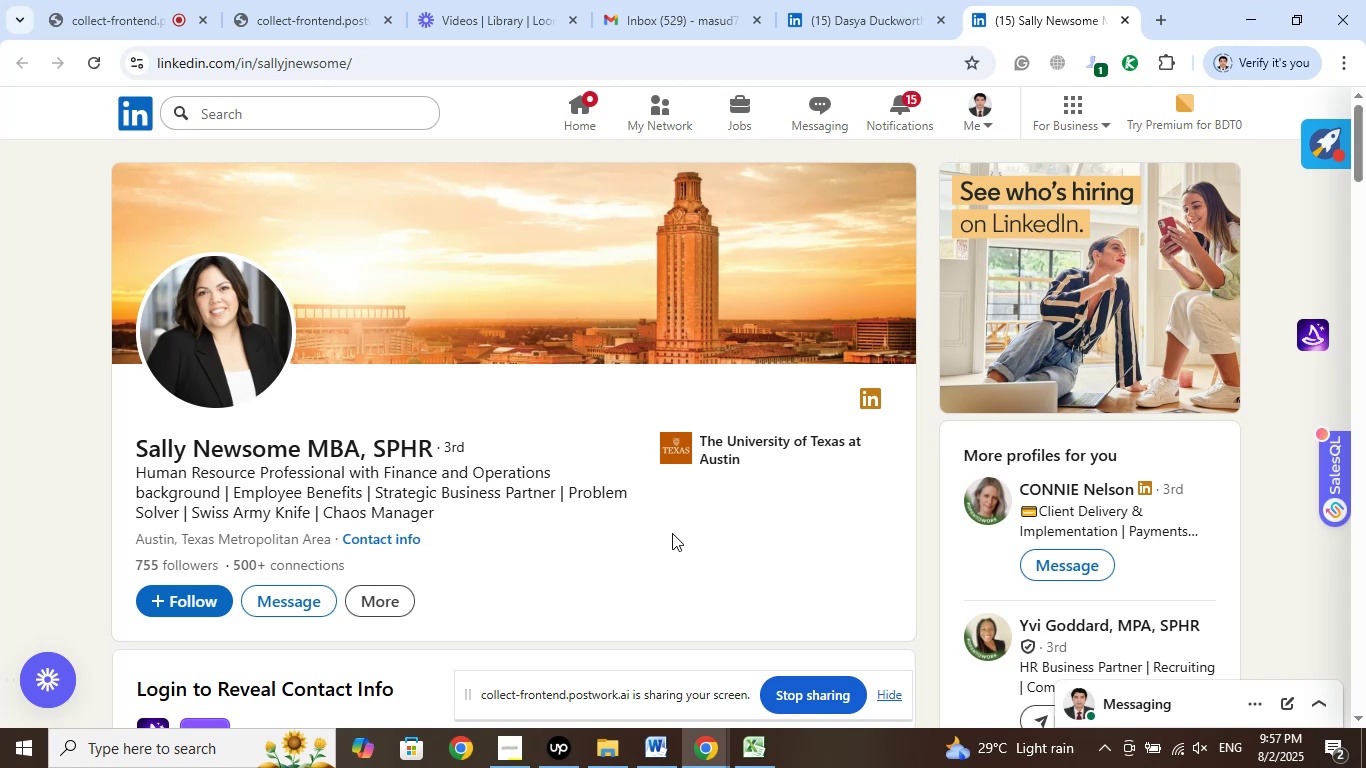 
wait(14.45)
 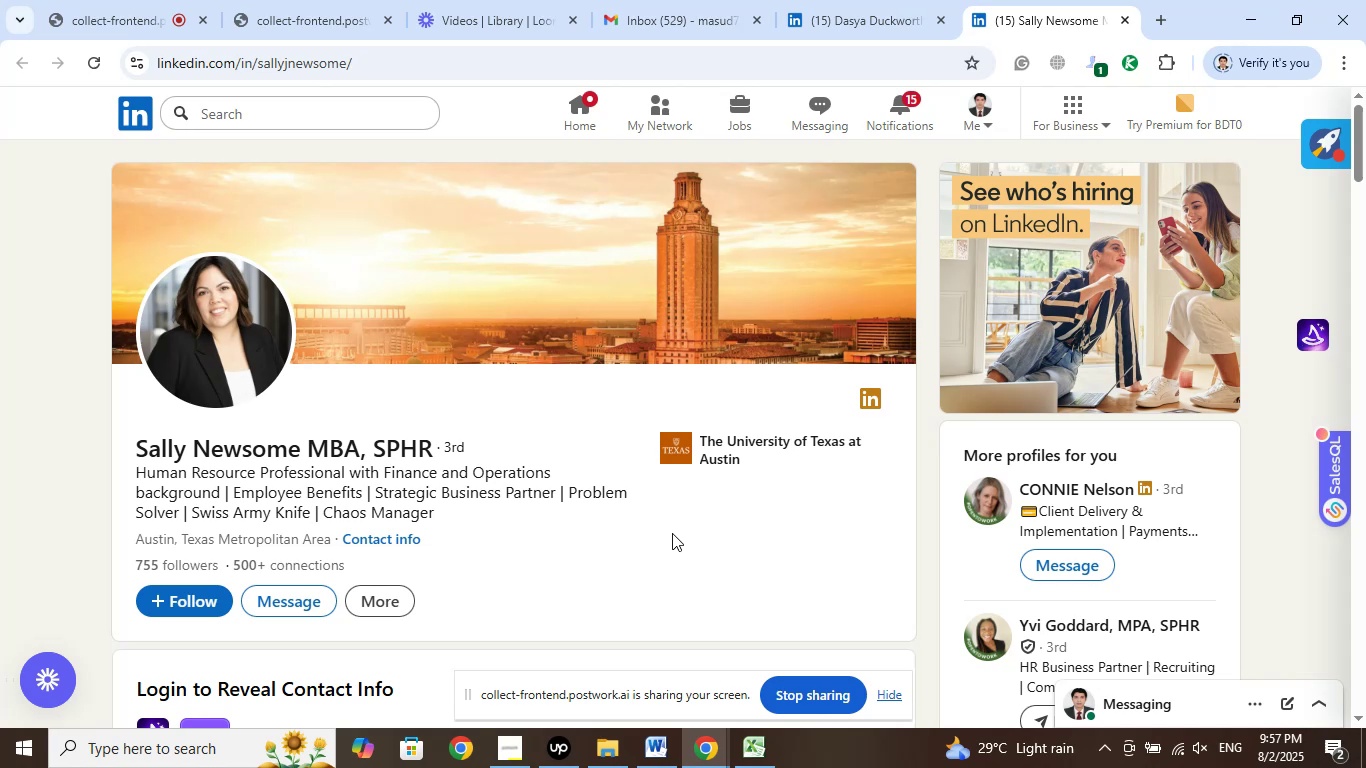 
scroll: coordinate [716, 533], scroll_direction: down, amount: 14.0
 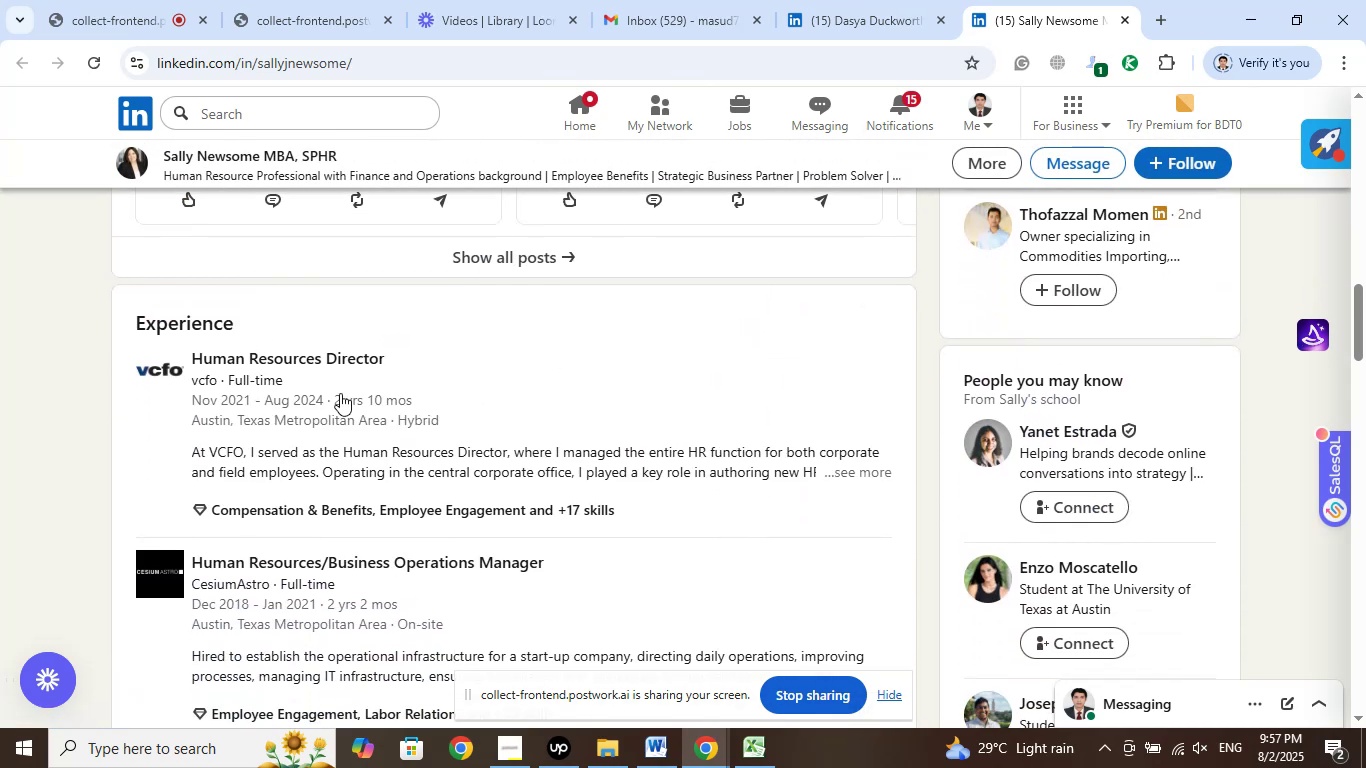 
right_click([291, 362])
 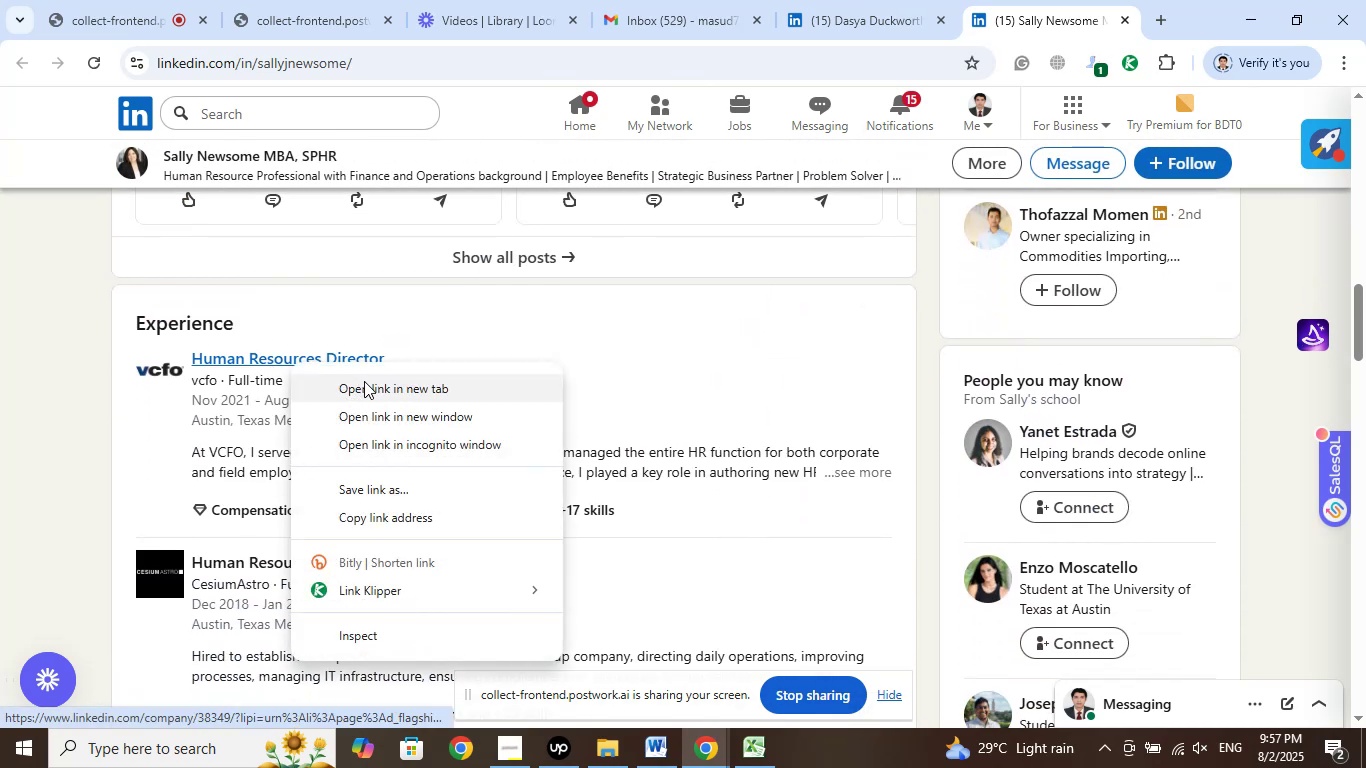 
left_click([365, 382])
 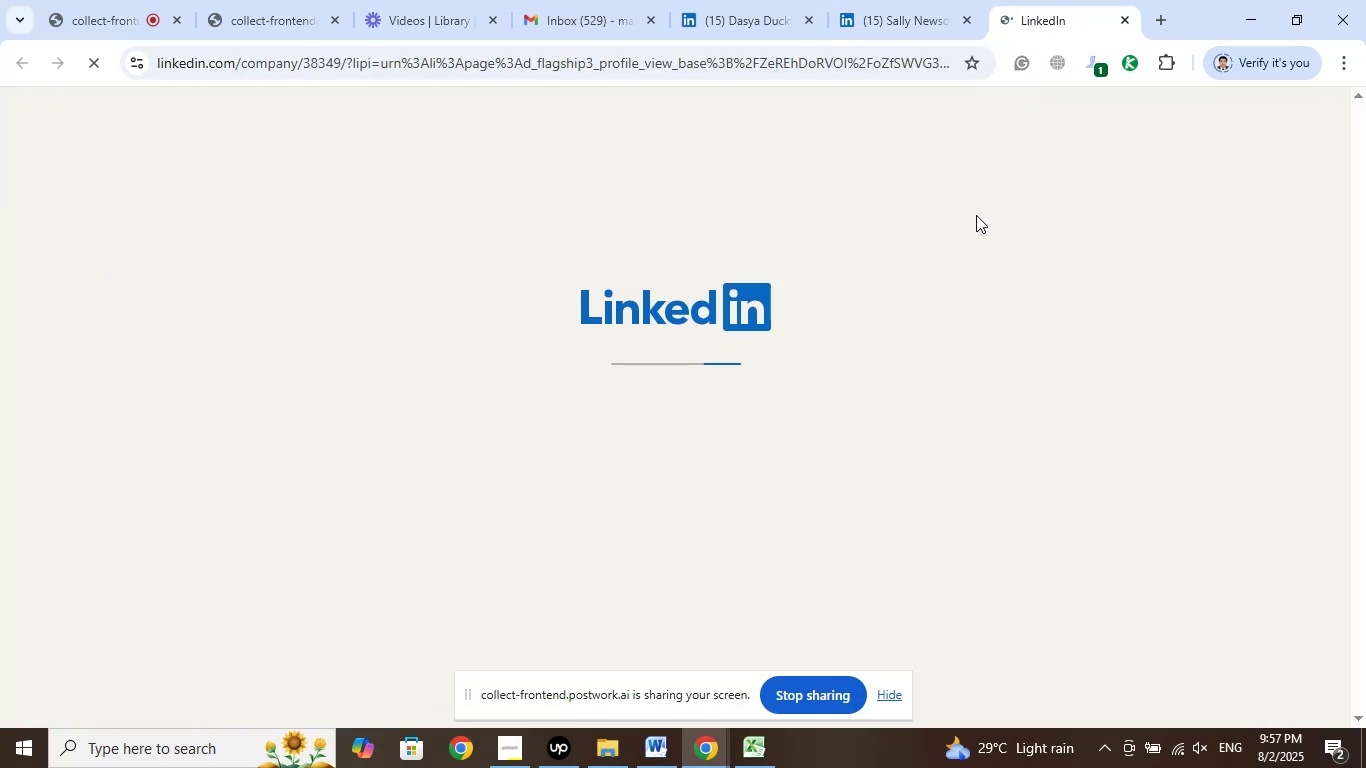 
mouse_move([956, 255])
 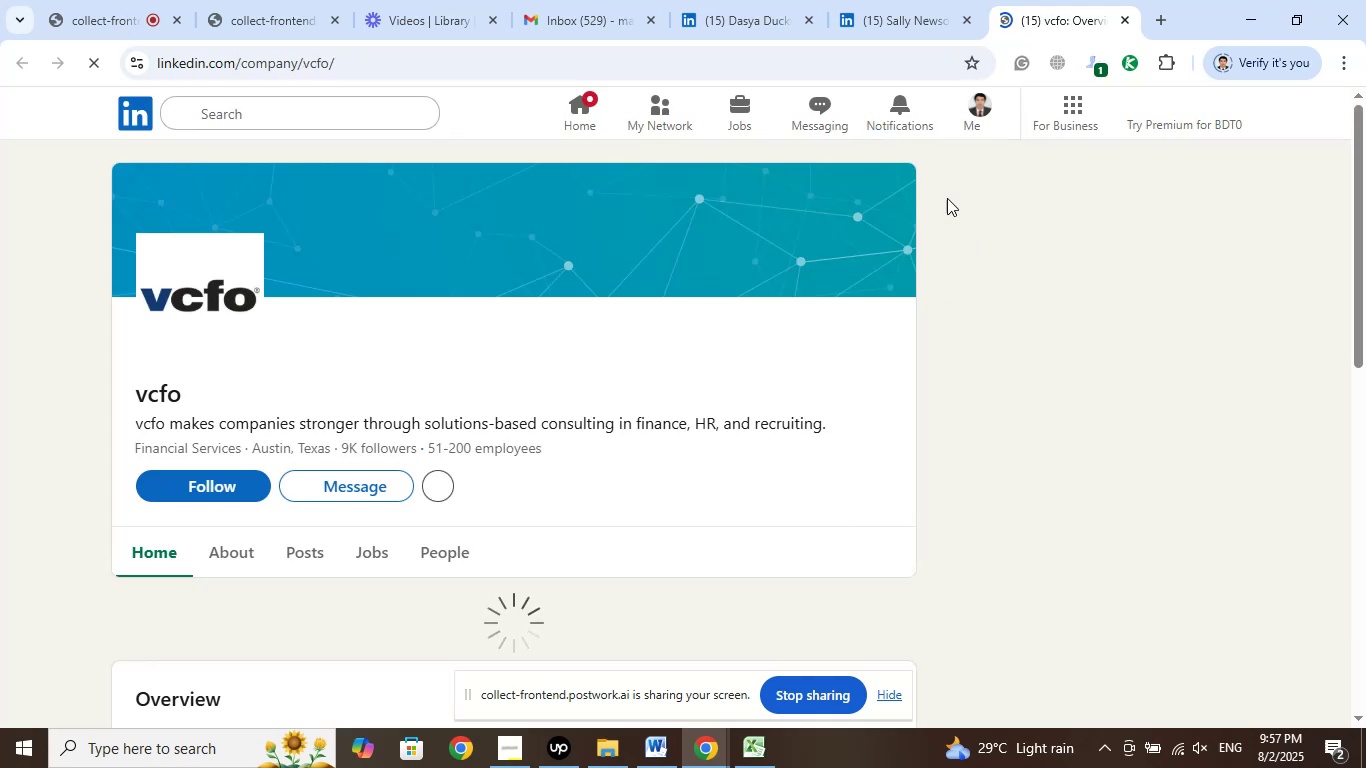 
left_click([910, 23])
 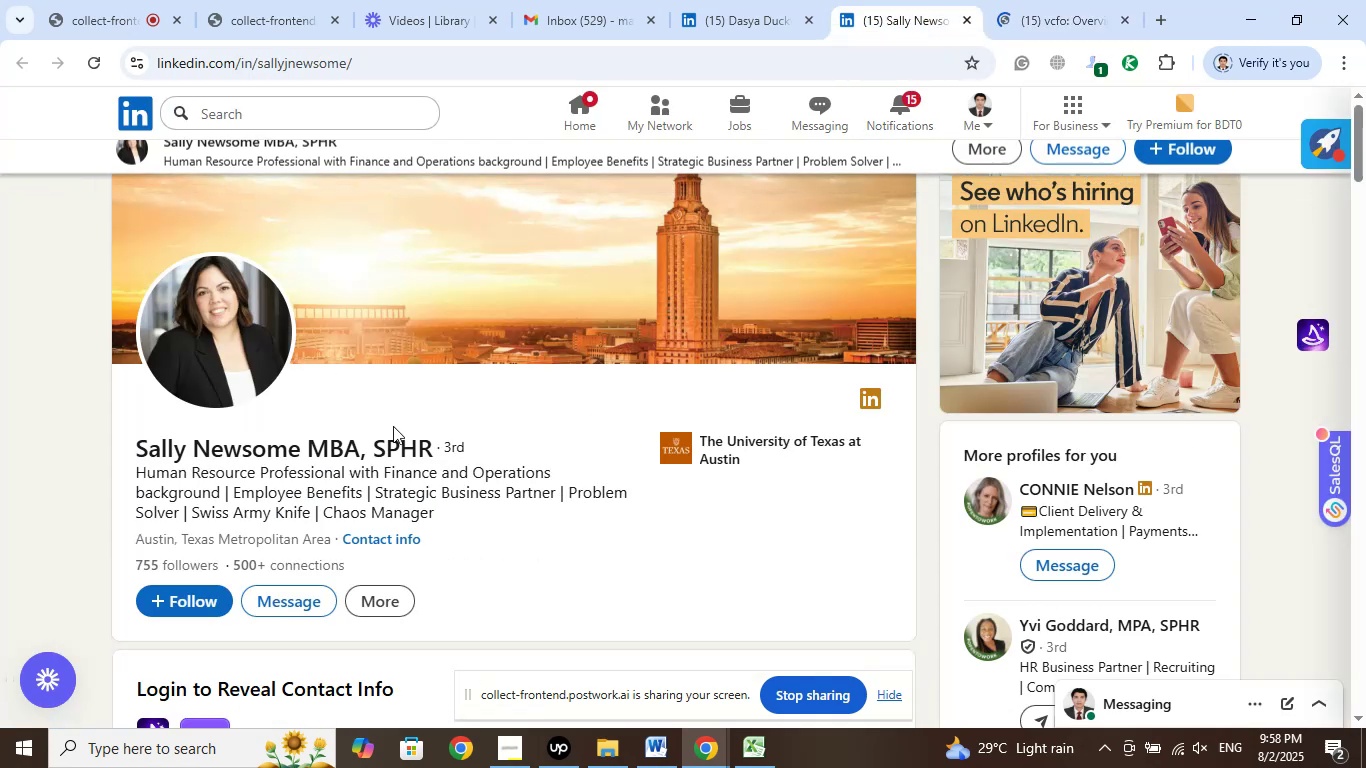 
left_click_drag(start_coordinate=[128, 450], to_coordinate=[302, 448])
 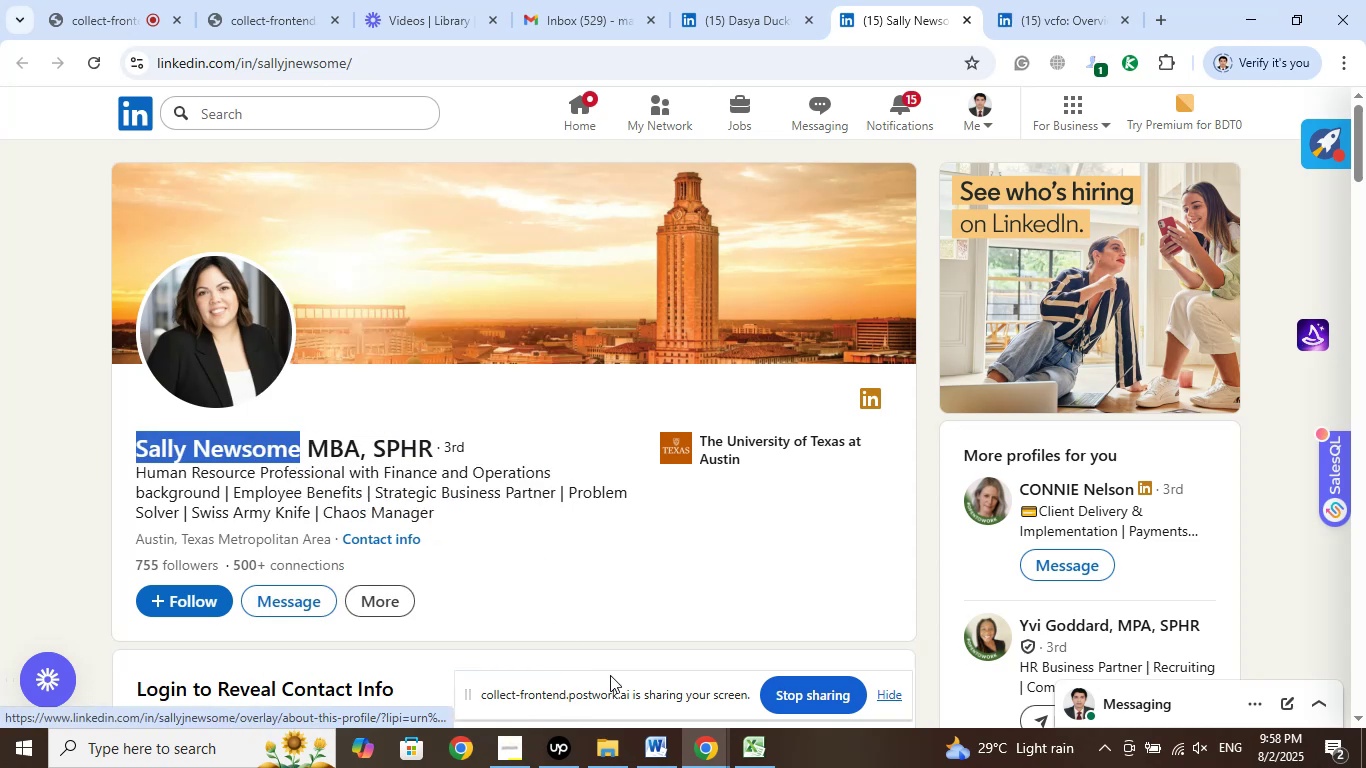 
left_click([763, 746])
 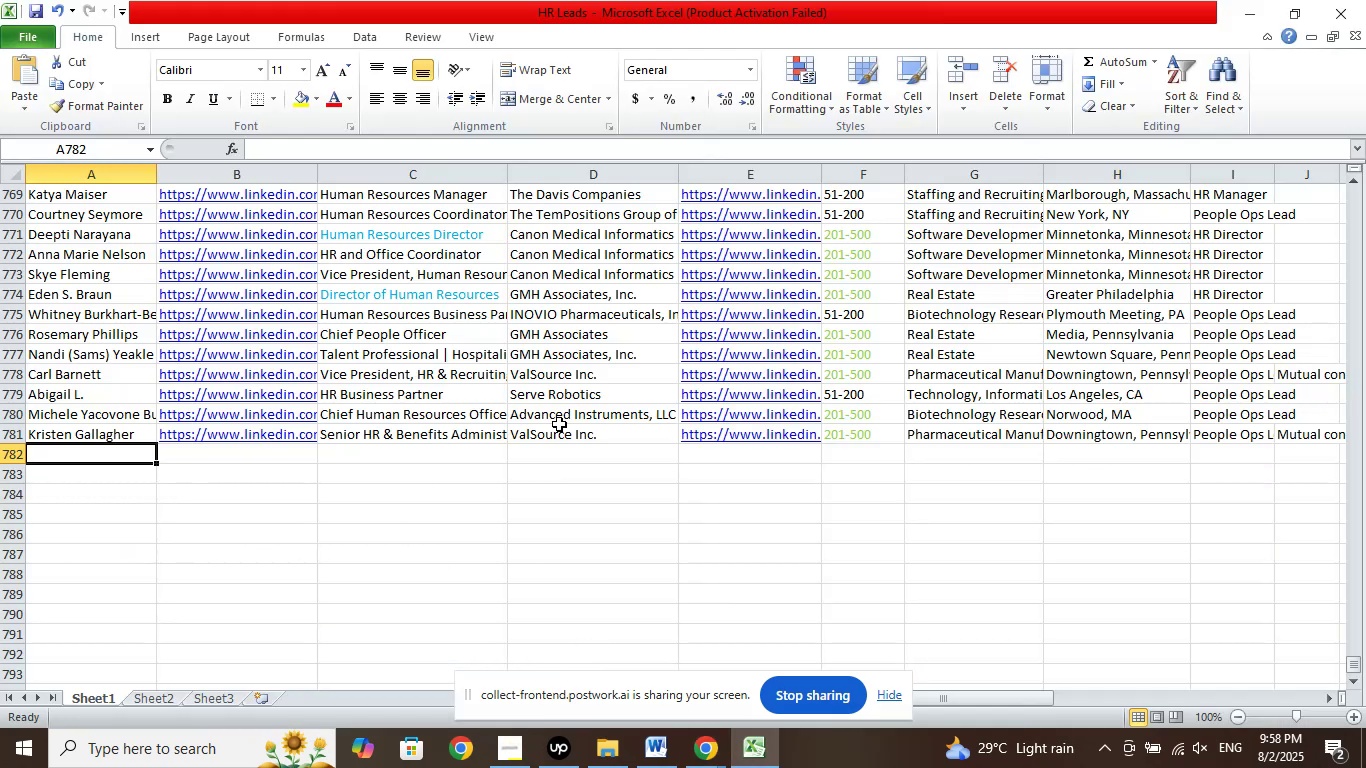 
scroll: coordinate [607, 538], scroll_direction: down, amount: 3.0
 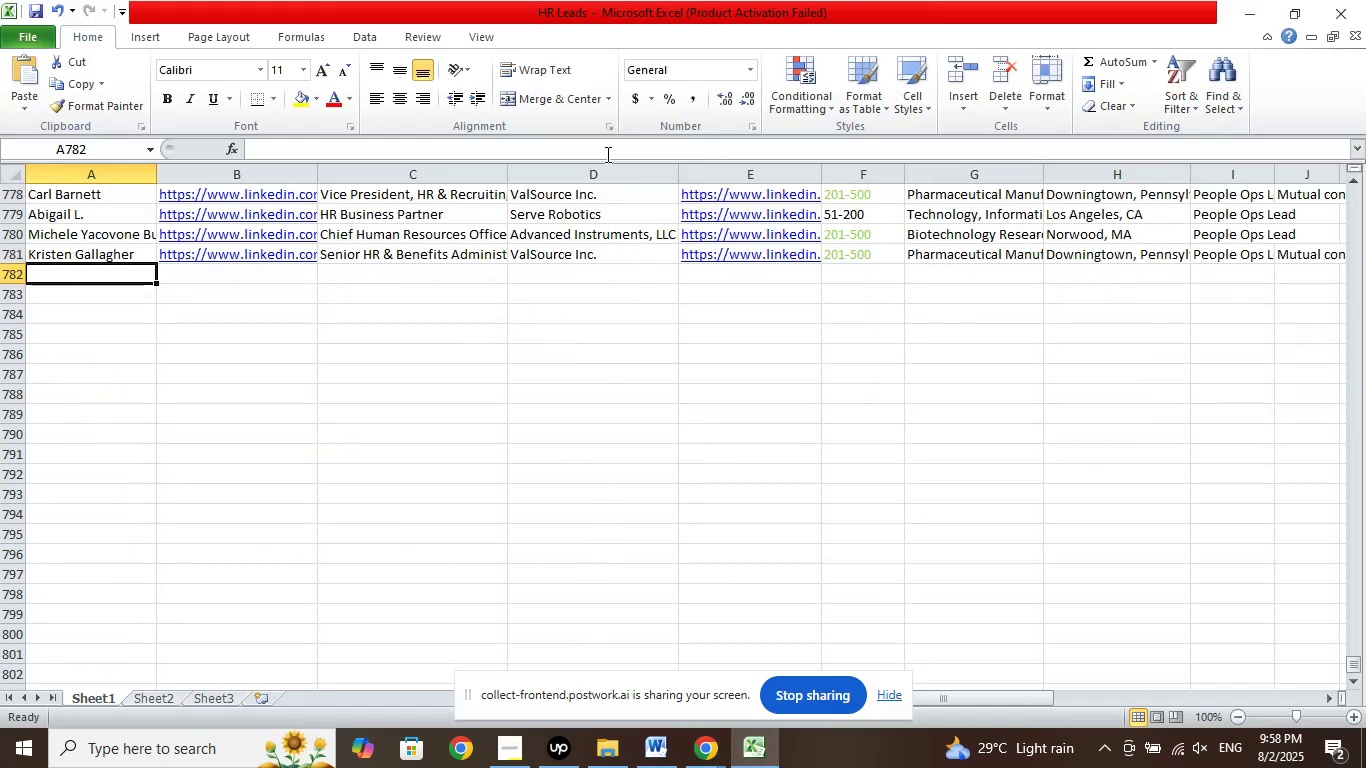 
left_click([609, 152])
 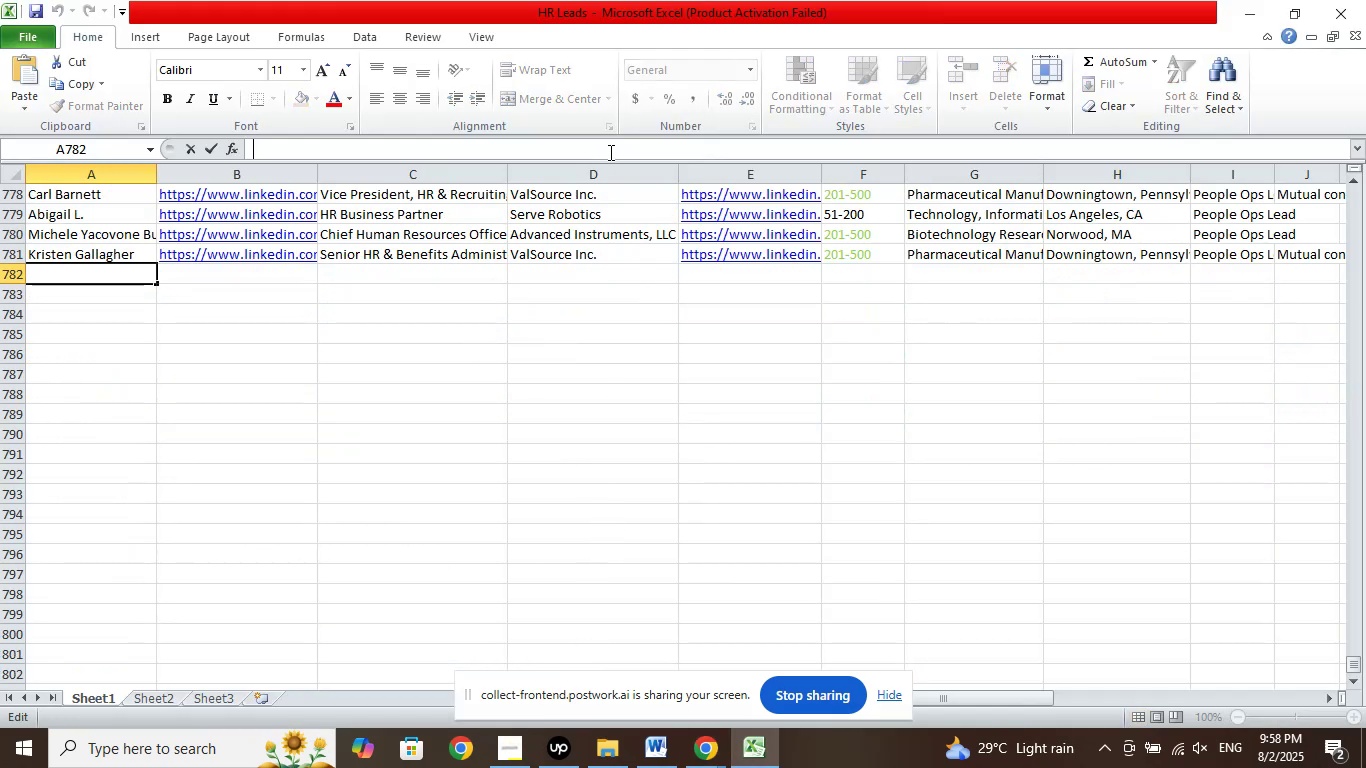 
right_click([609, 152])
 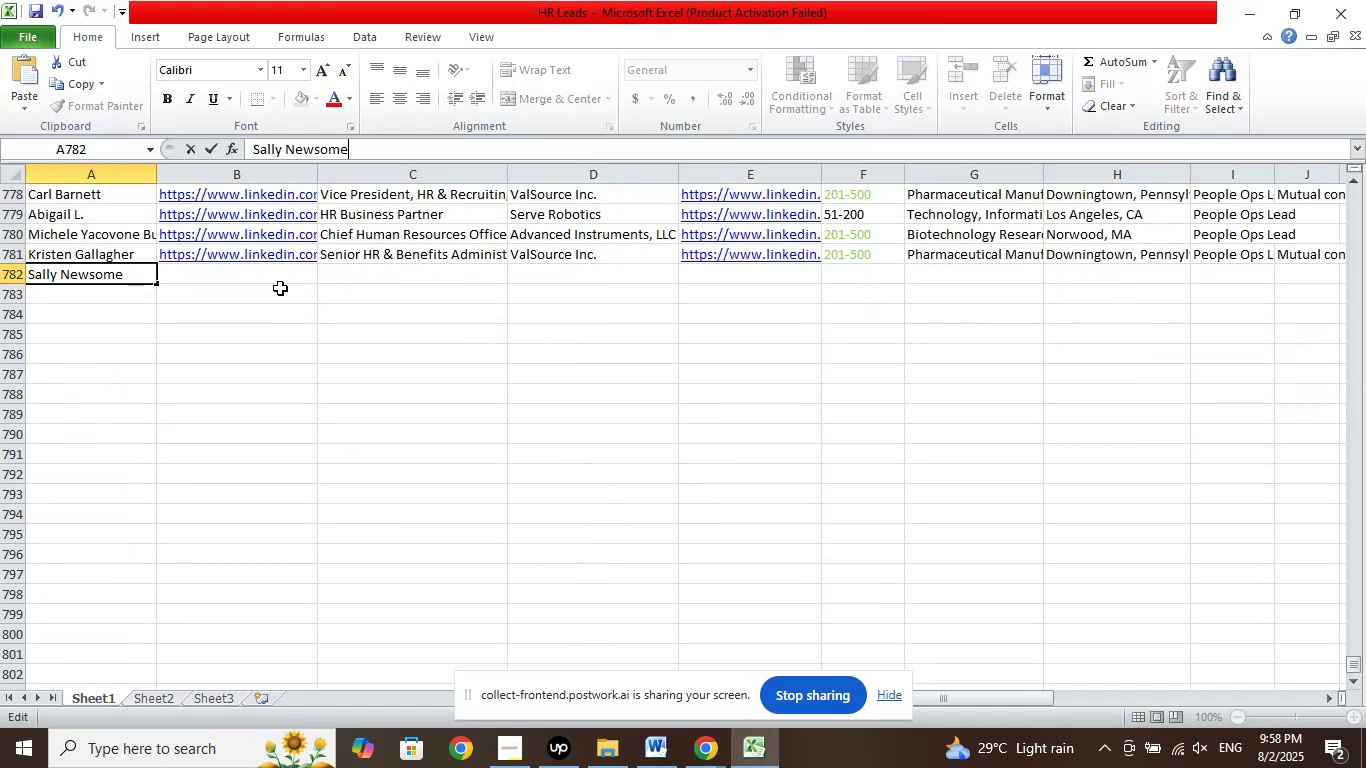 
left_click([288, 273])
 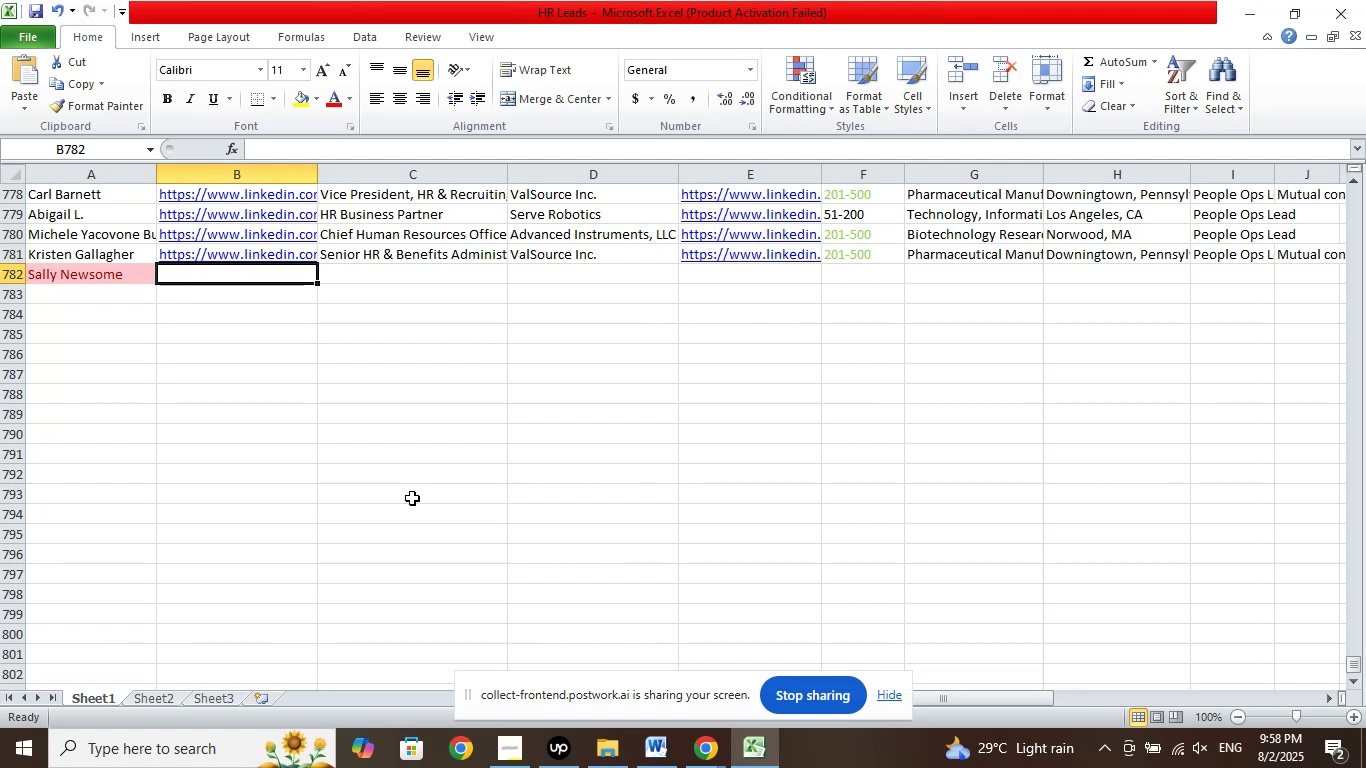 
key(Control+Z)
 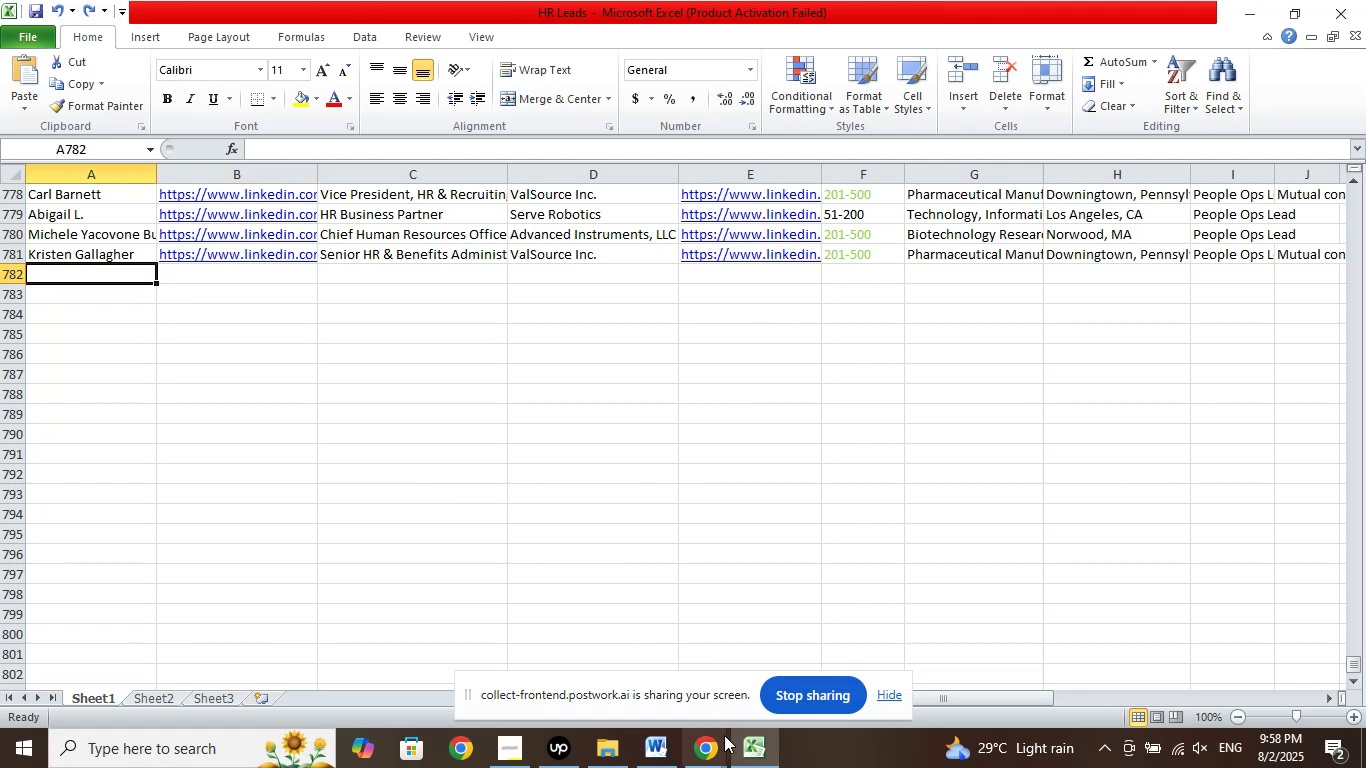 
left_click([724, 739])
 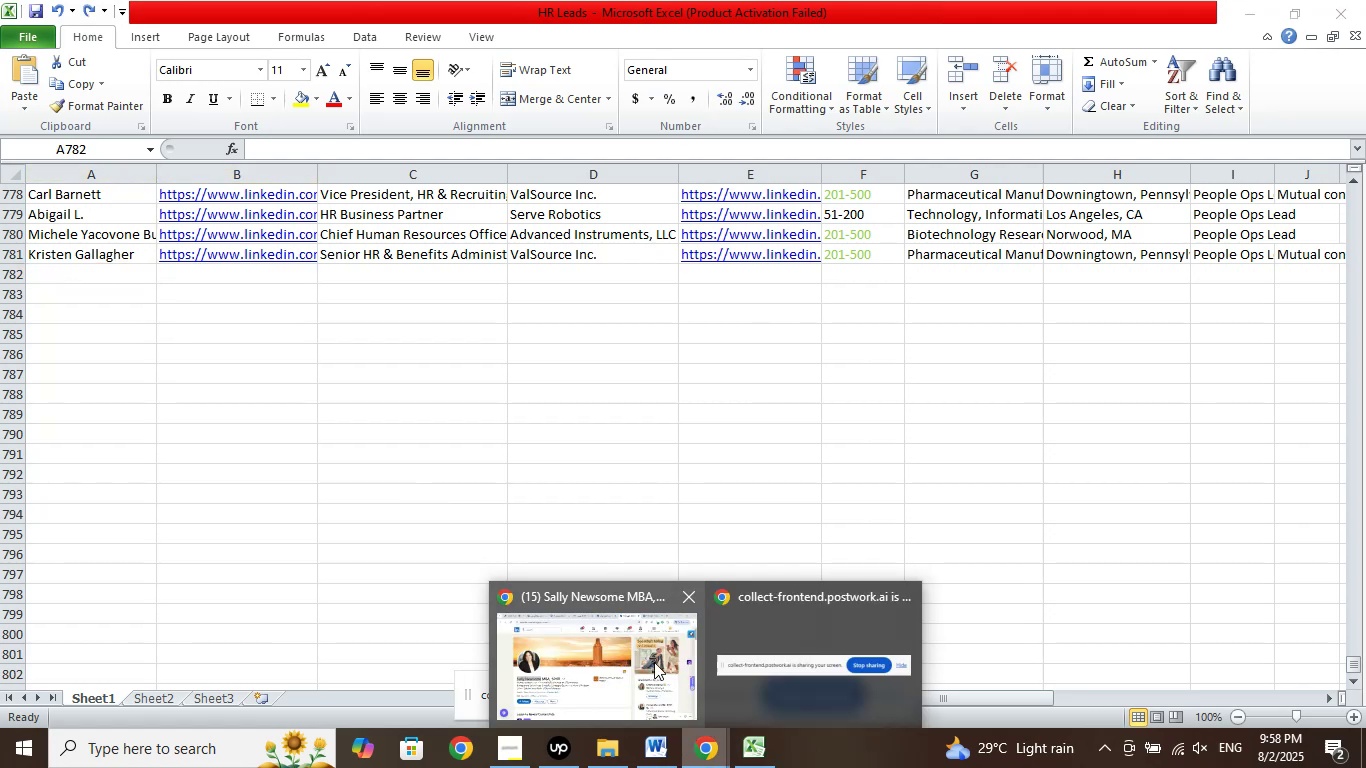 
left_click([651, 654])
 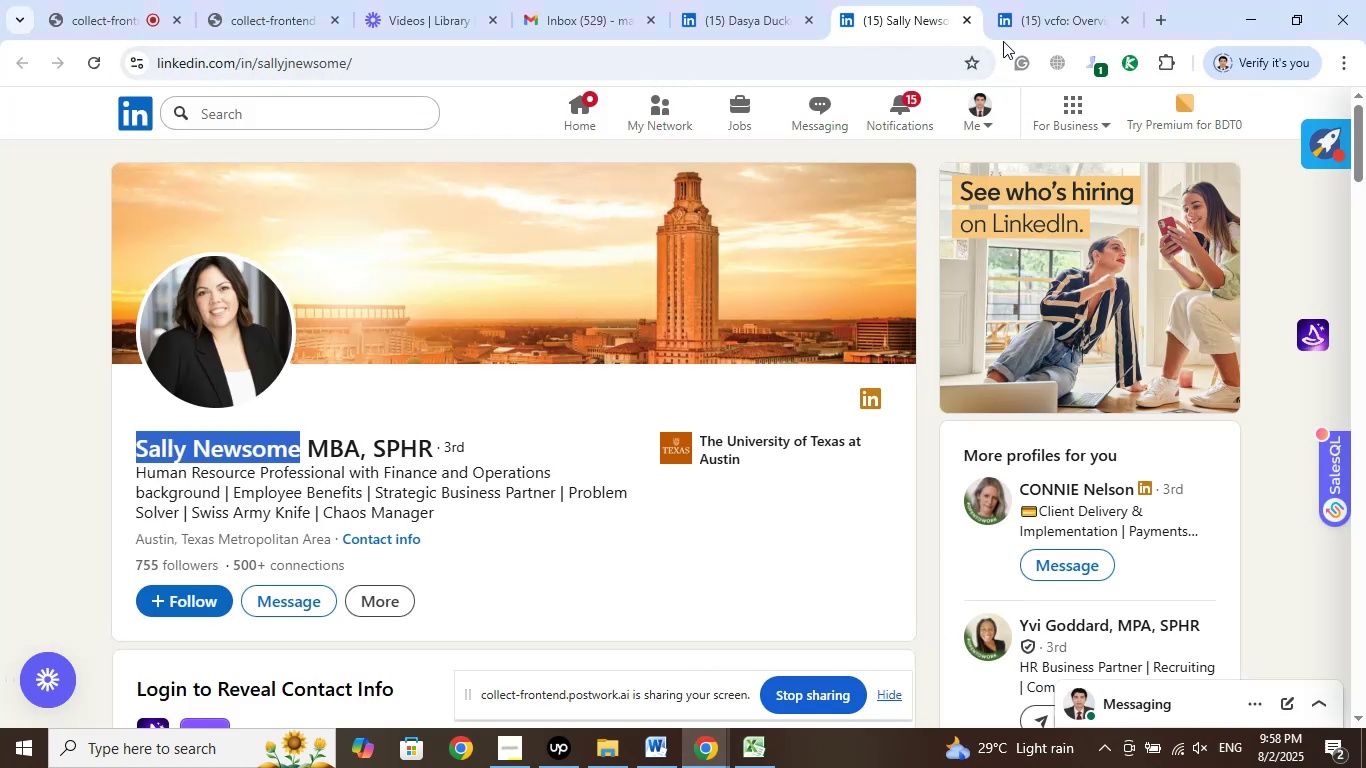 
left_click([962, 18])
 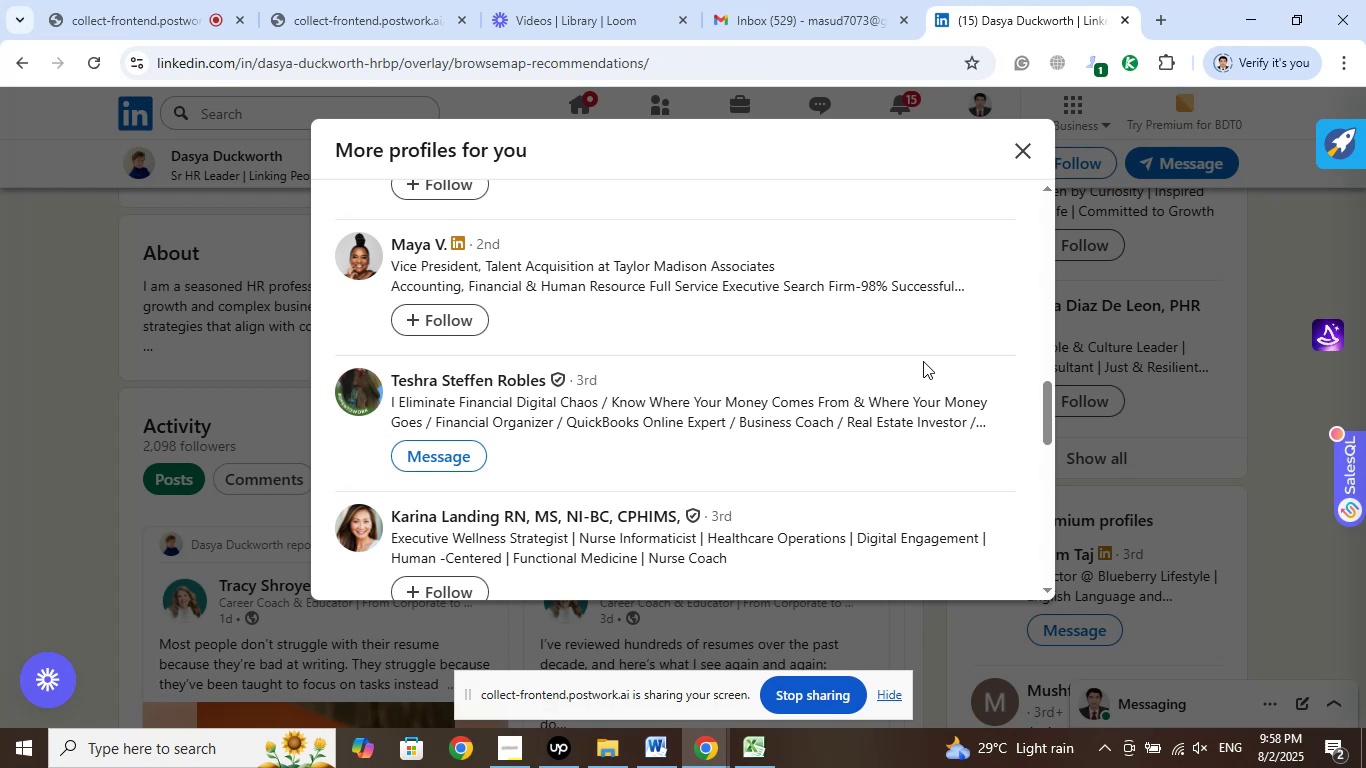 
wait(9.62)
 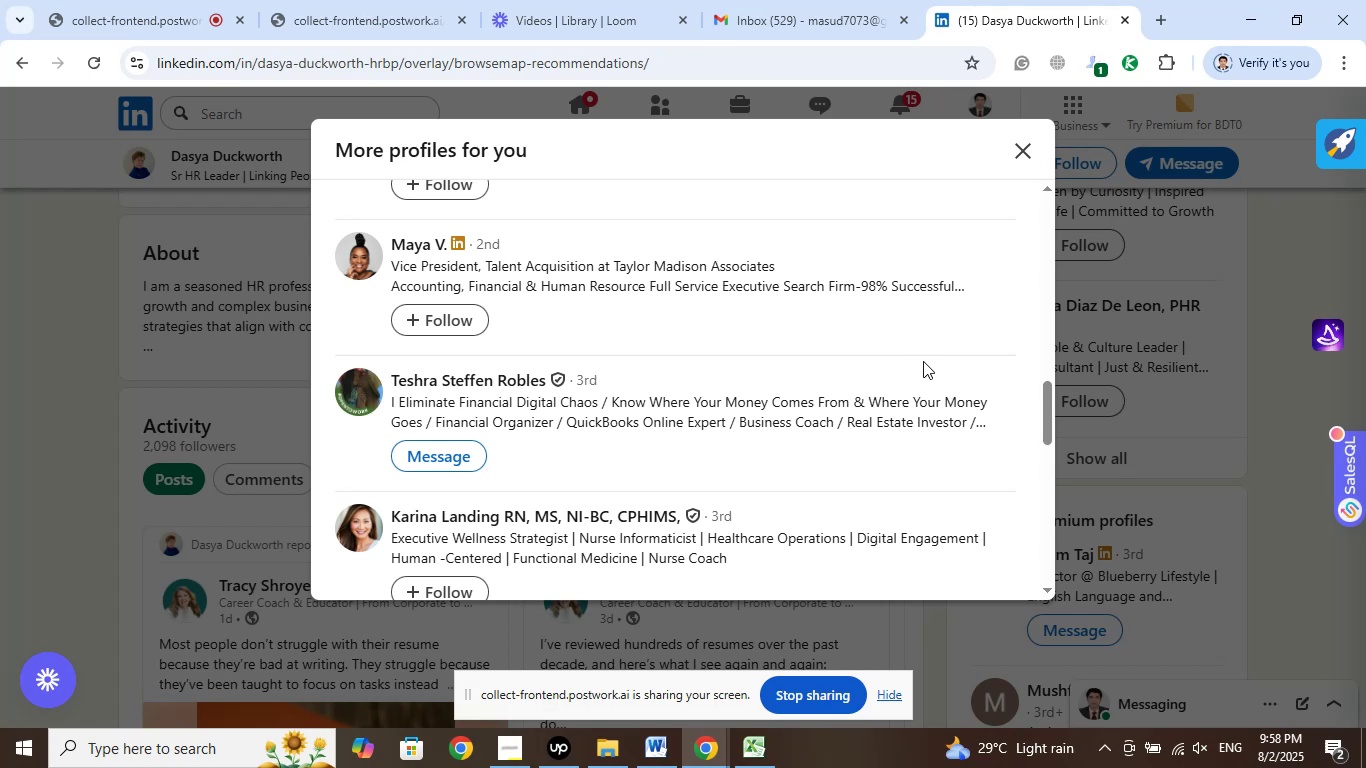 
scroll: coordinate [914, 376], scroll_direction: down, amount: 1.0
 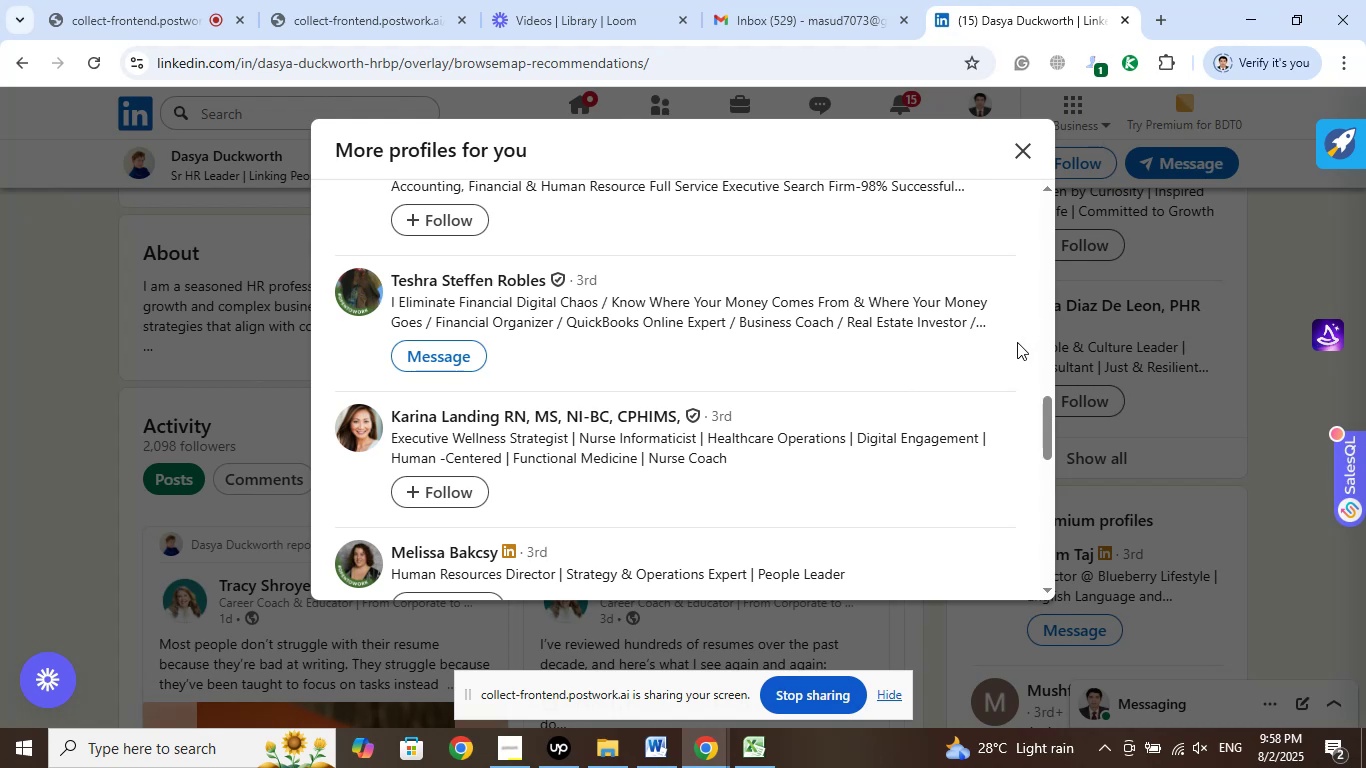 
wait(13.8)
 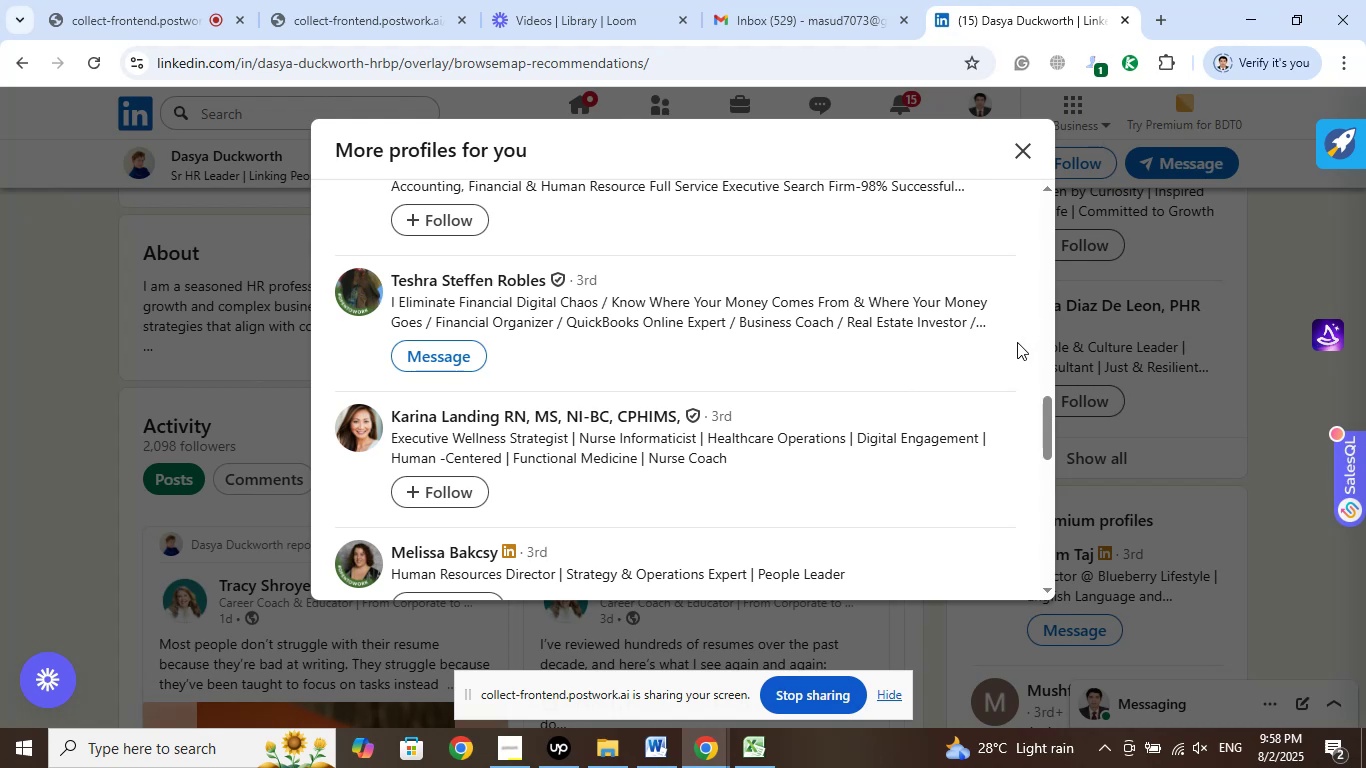 
scroll: coordinate [957, 368], scroll_direction: down, amount: 2.0
 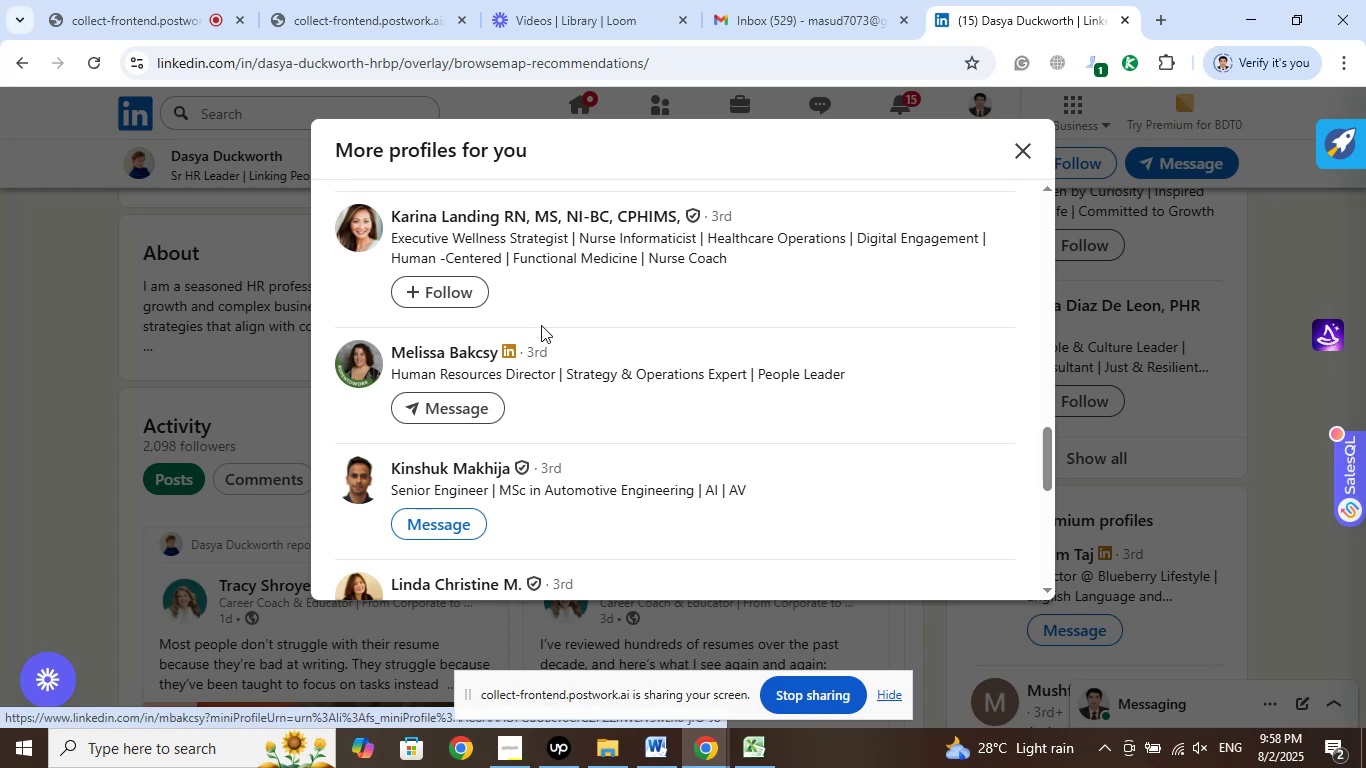 
wait(7.22)
 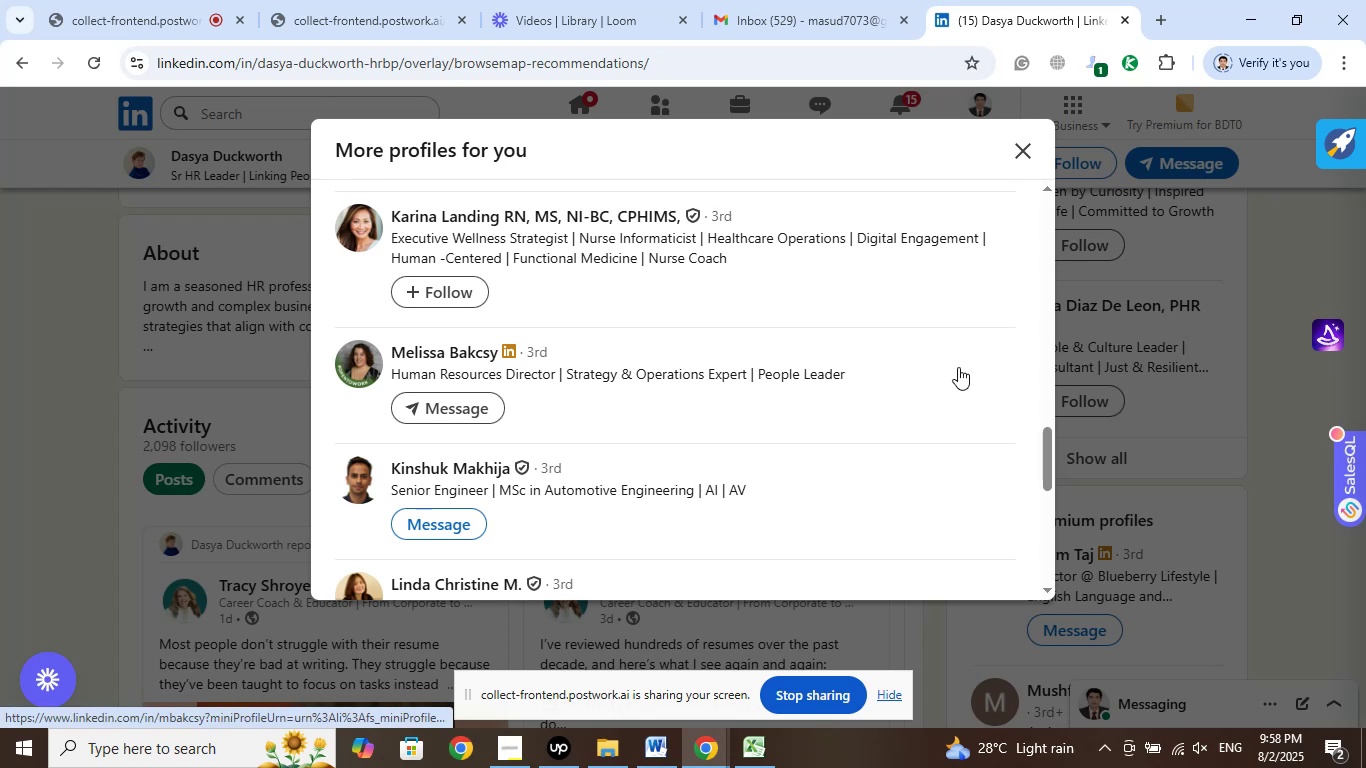 
scroll: coordinate [789, 410], scroll_direction: down, amount: 3.0
 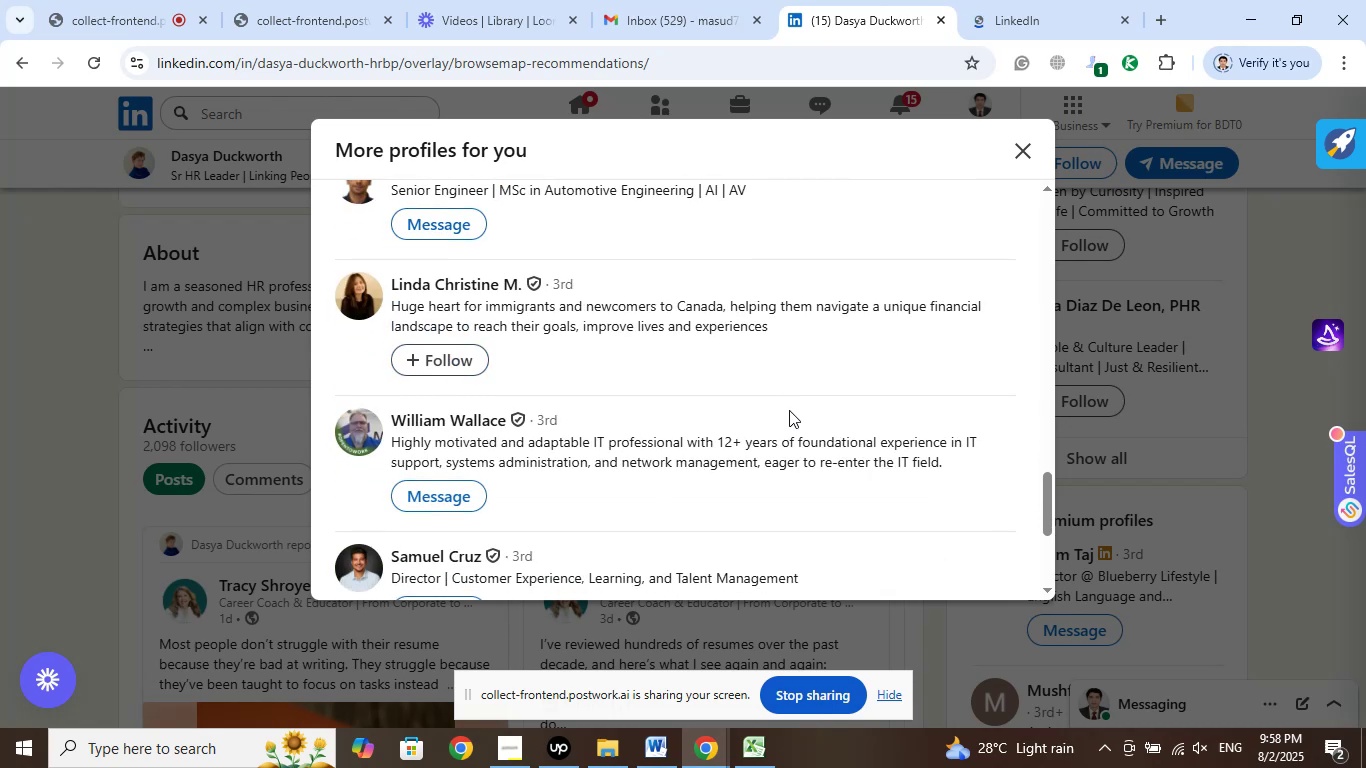 
hold_key(key=Unknown, duration=9.54)
 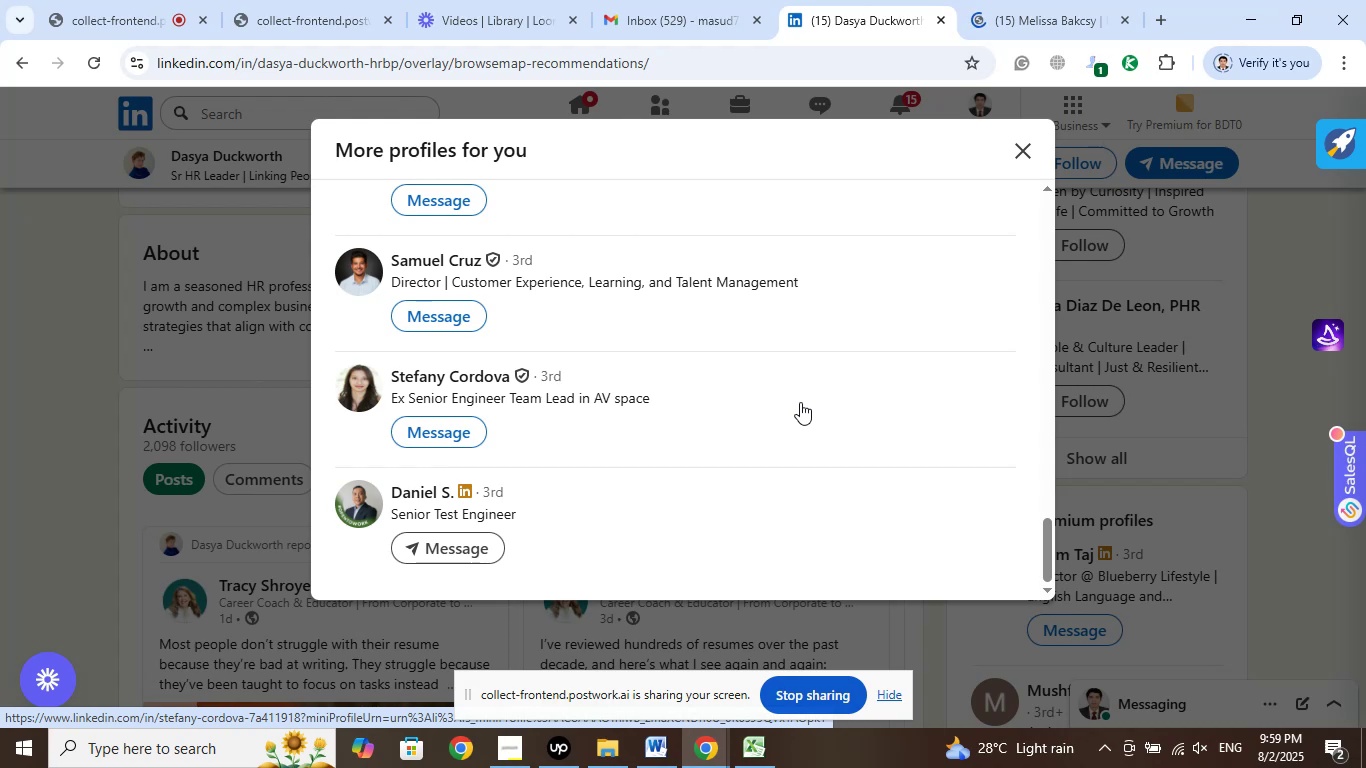 
scroll: coordinate [802, 400], scroll_direction: down, amount: 4.0
 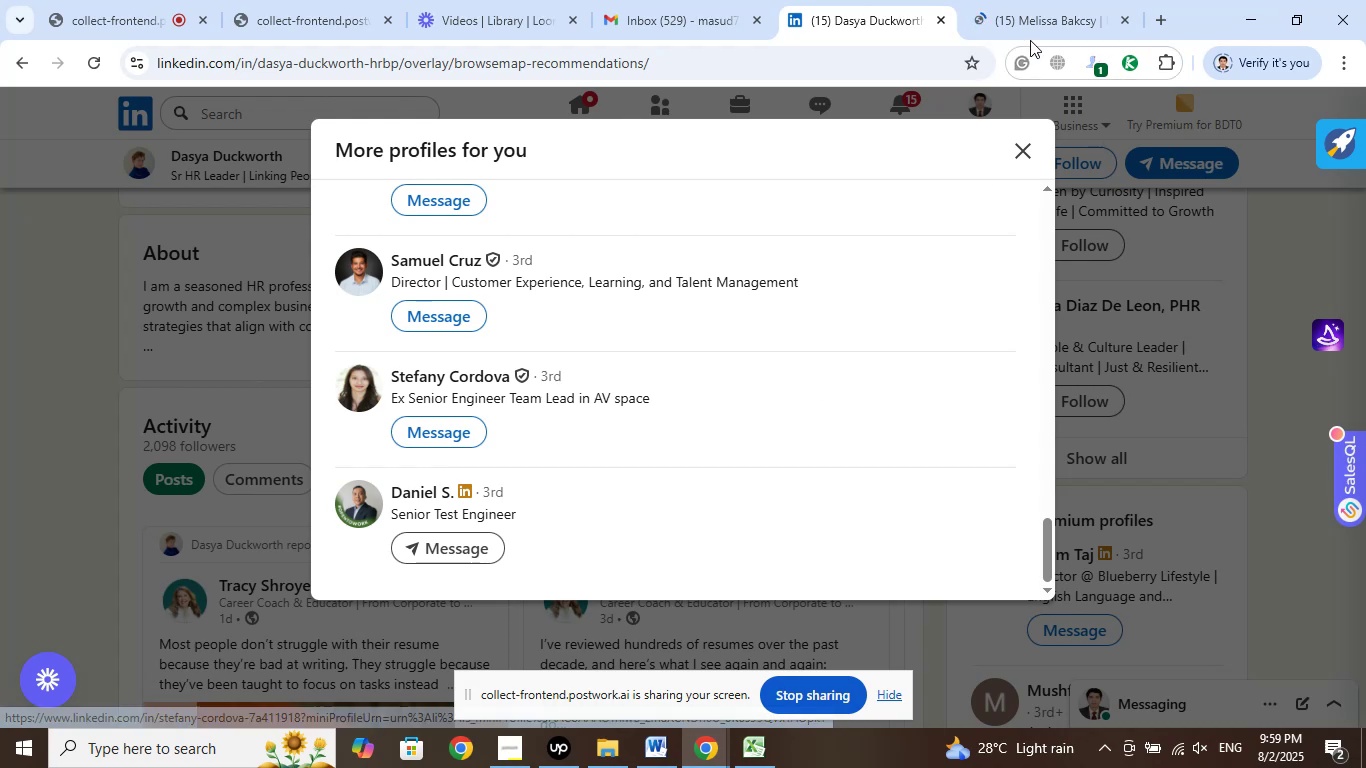 
left_click([1032, 20])
 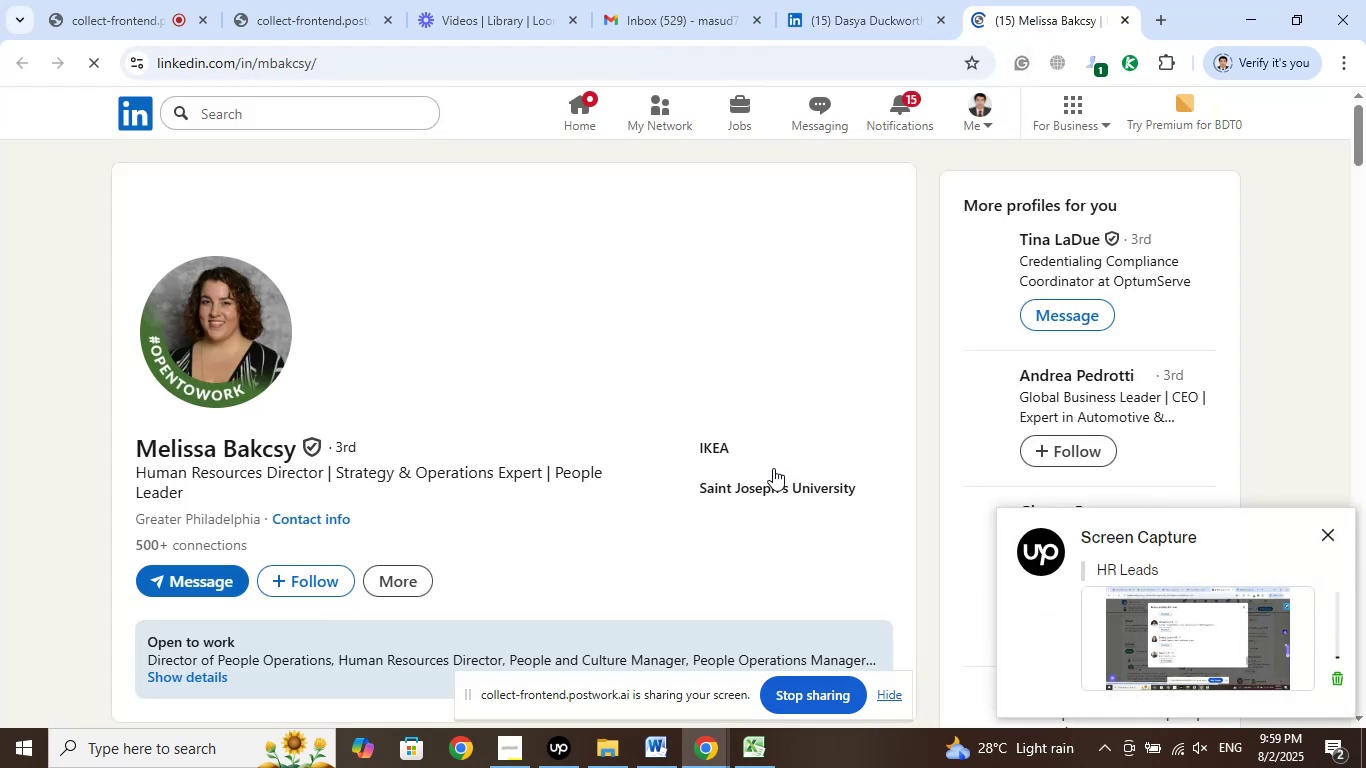 
left_click([707, 446])
 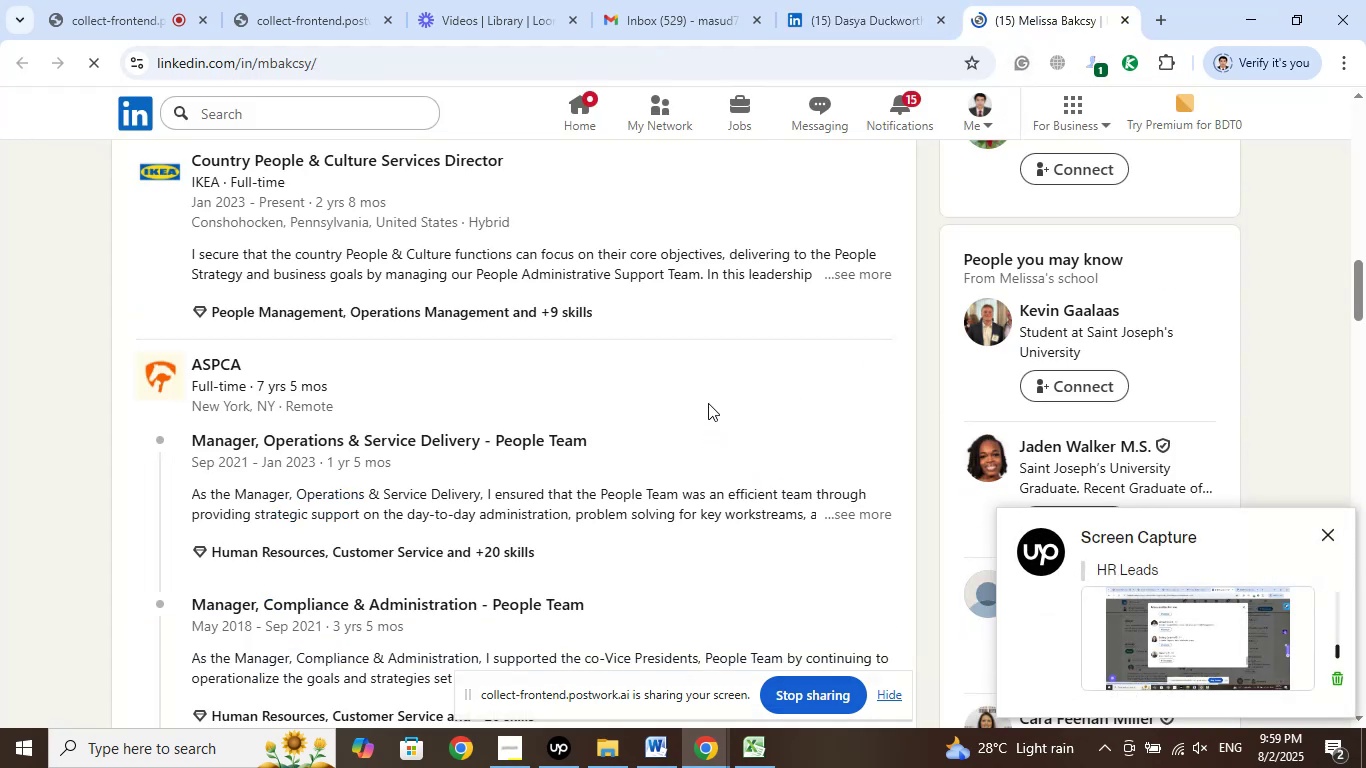 
scroll: coordinate [706, 400], scroll_direction: up, amount: 2.0
 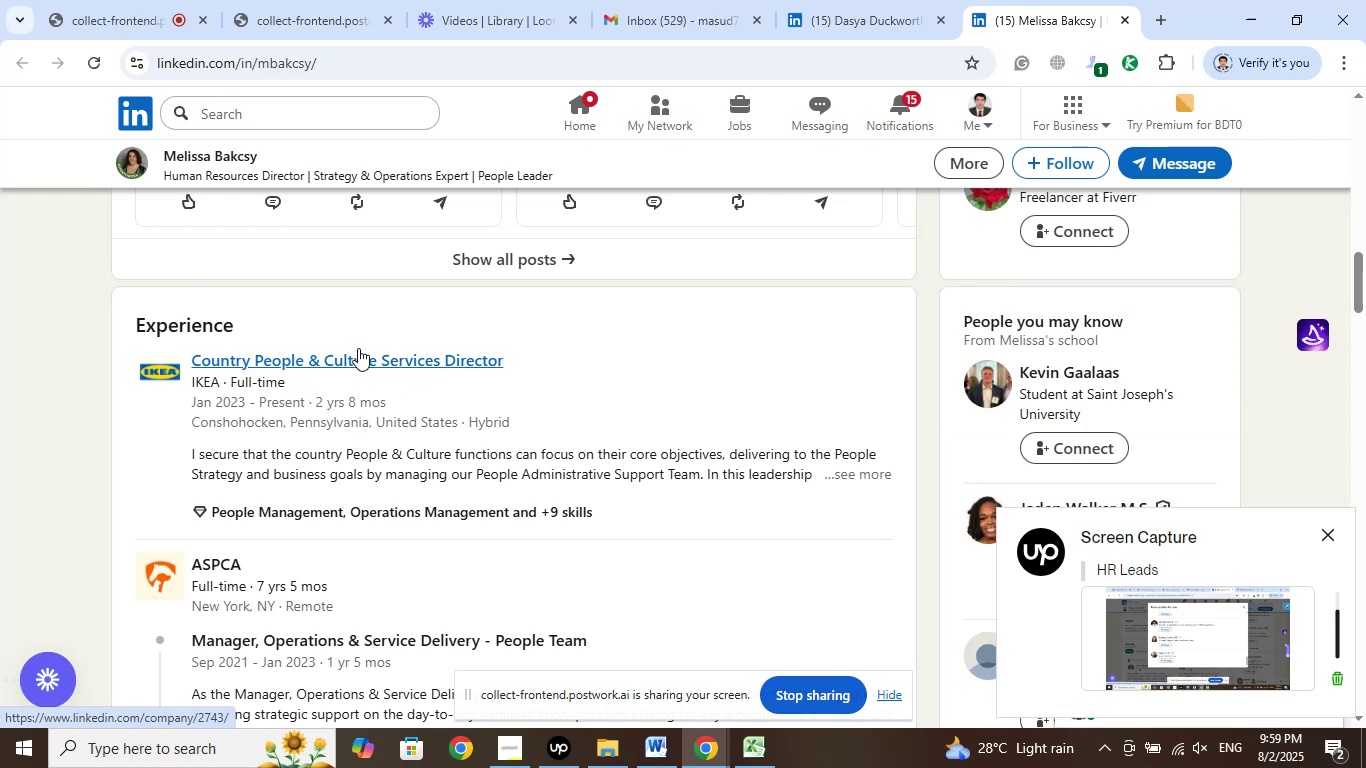 
right_click([343, 362])
 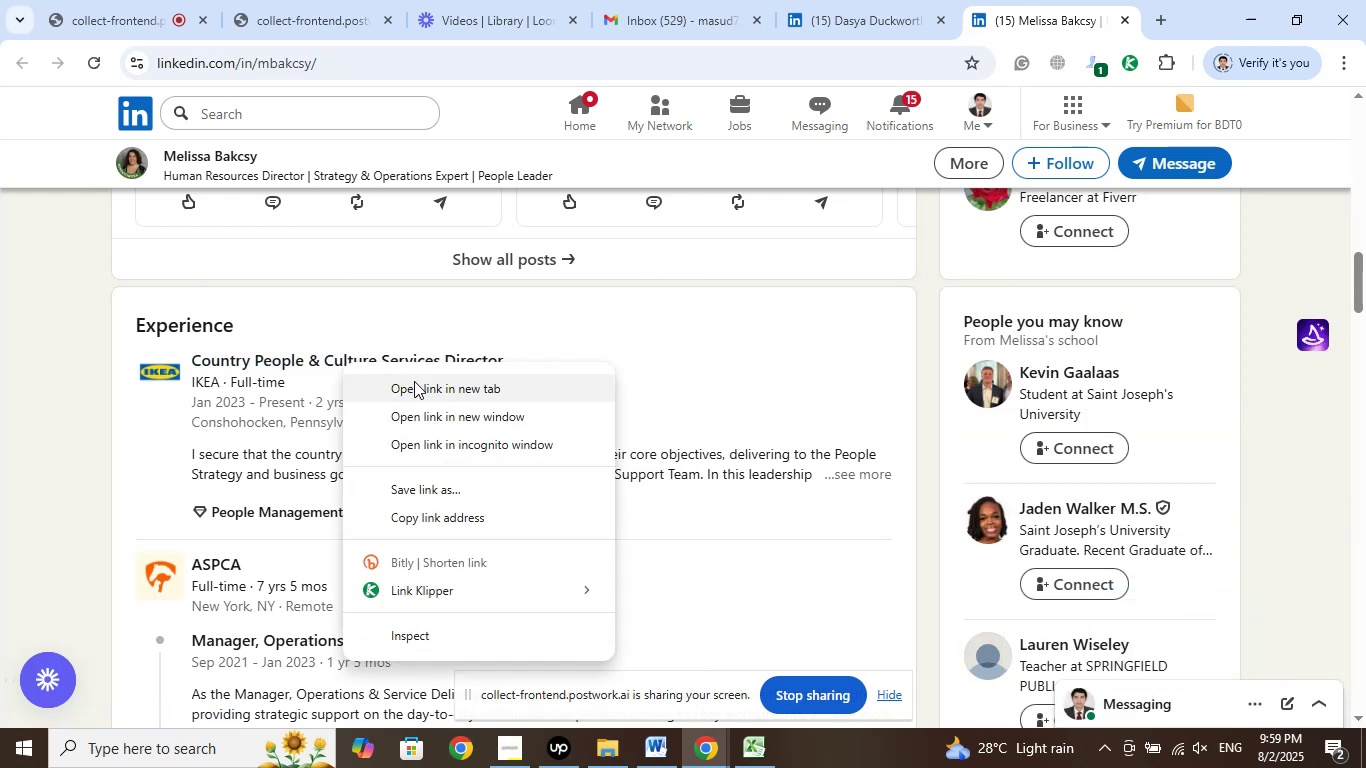 
left_click([418, 390])
 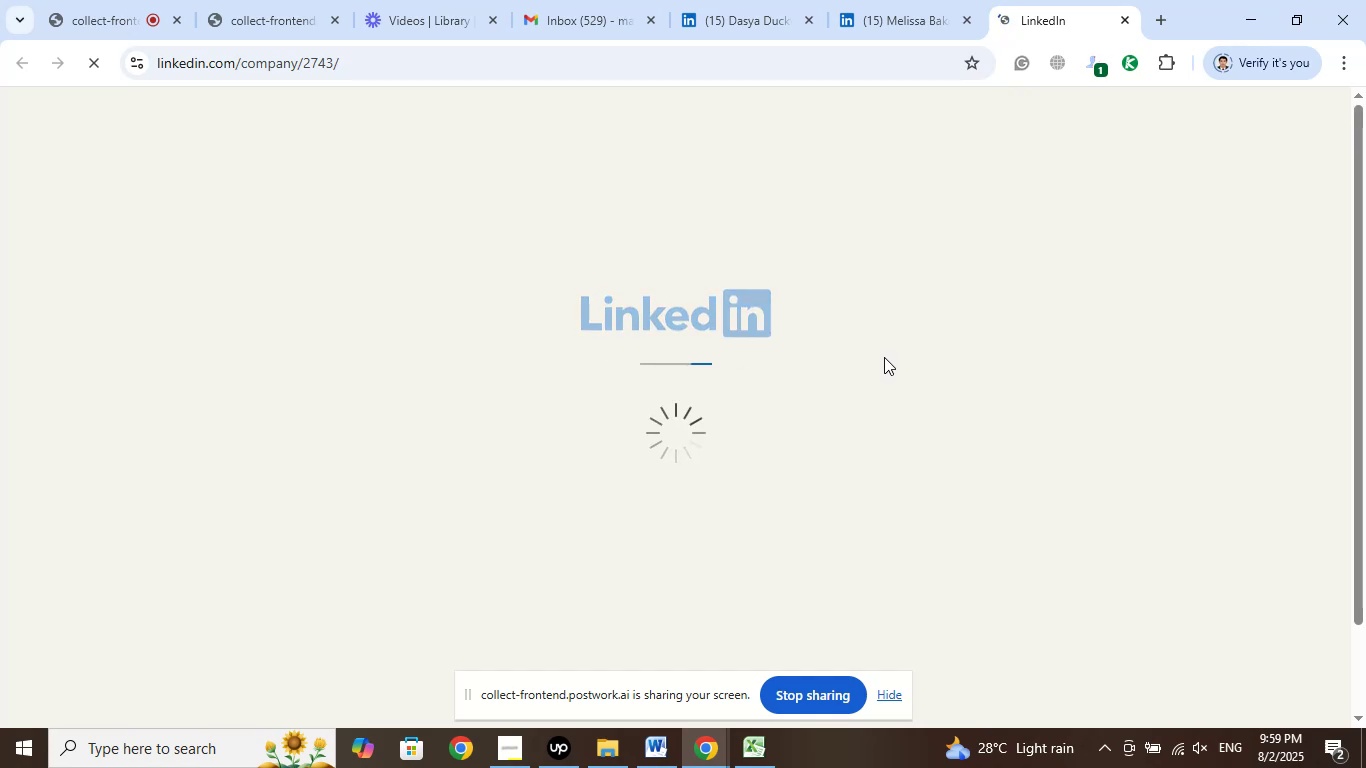 
wait(11.65)
 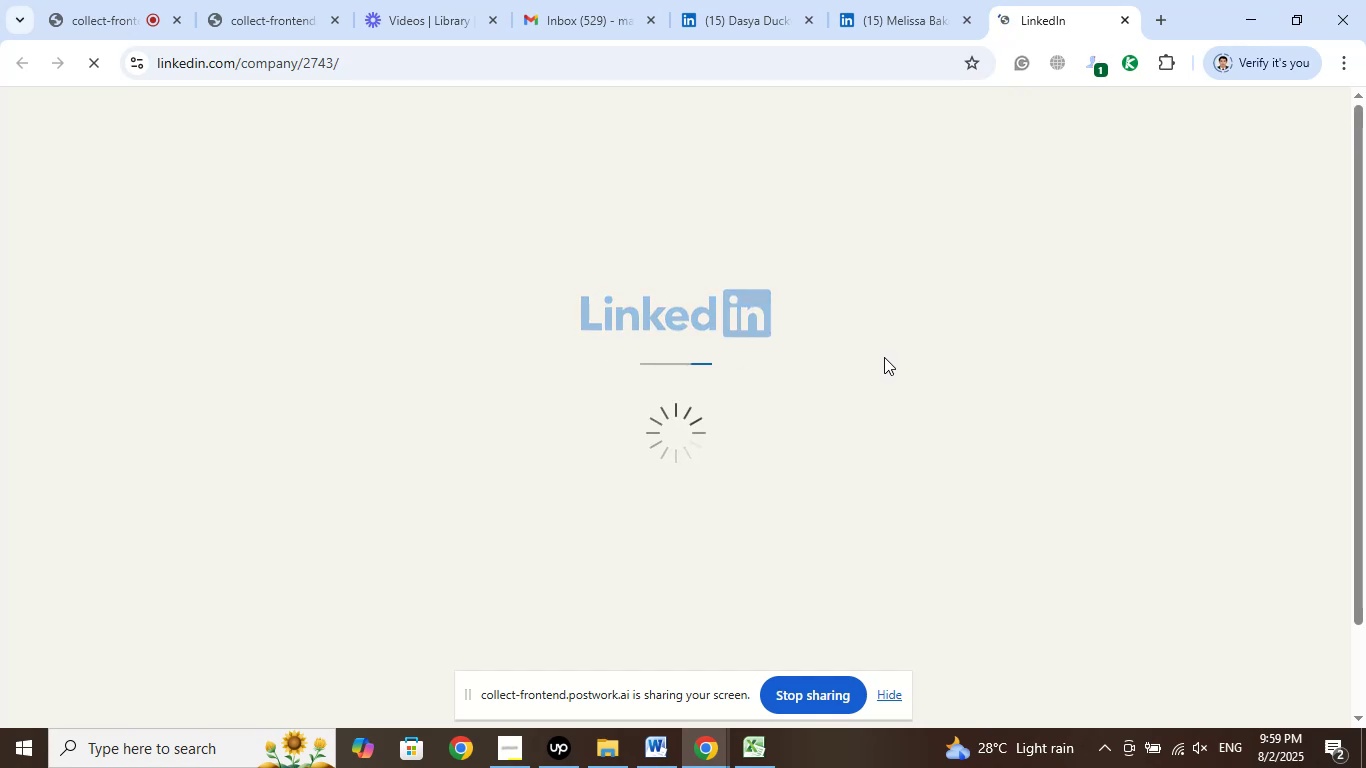 
left_click([964, 24])
 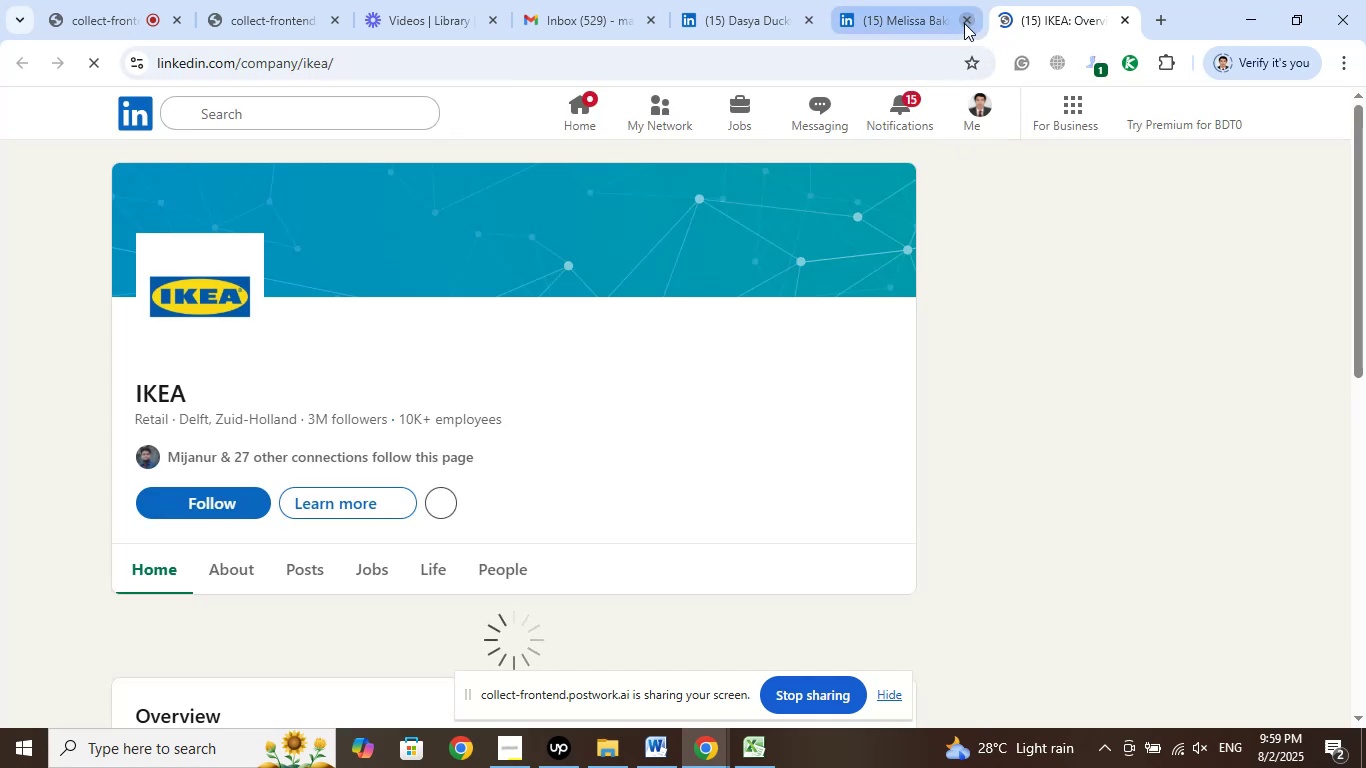 
left_click([964, 23])
 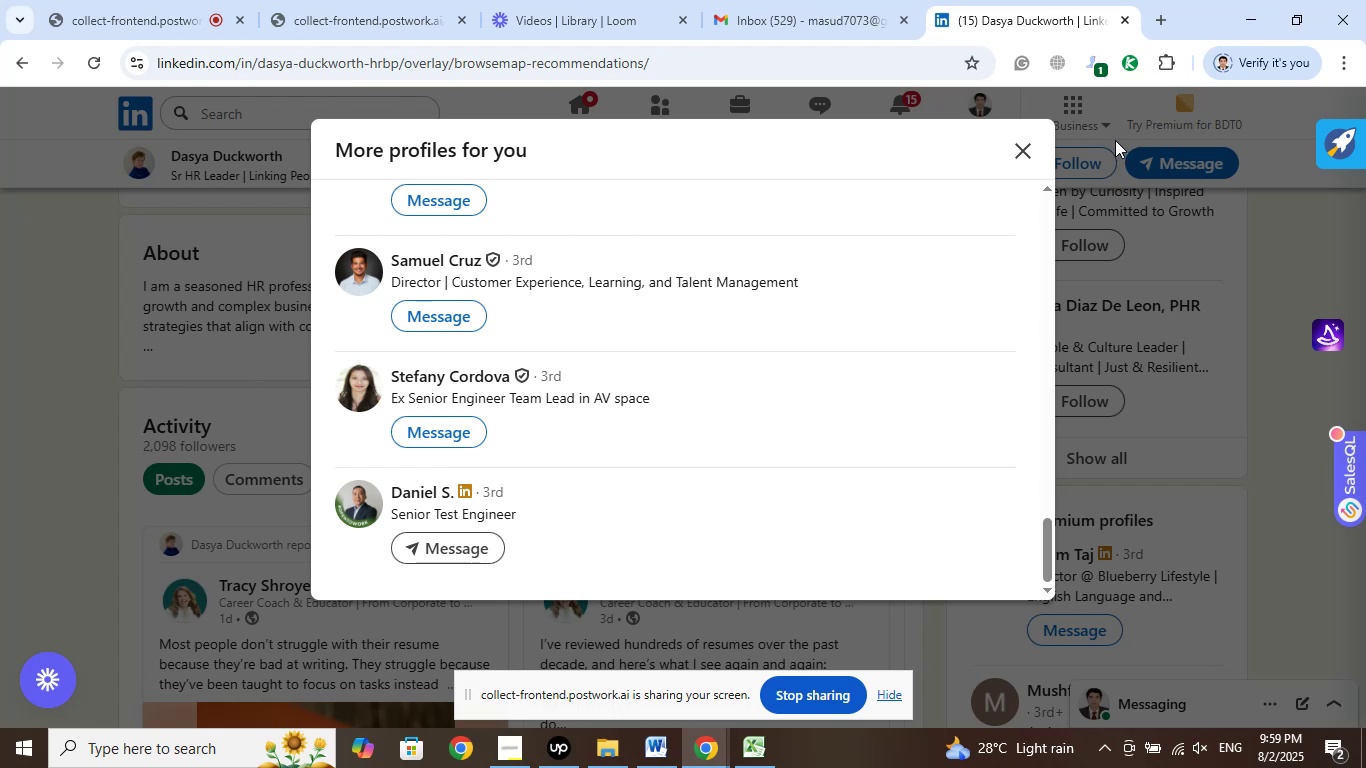 
scroll: coordinate [854, 348], scroll_direction: down, amount: 3.0
 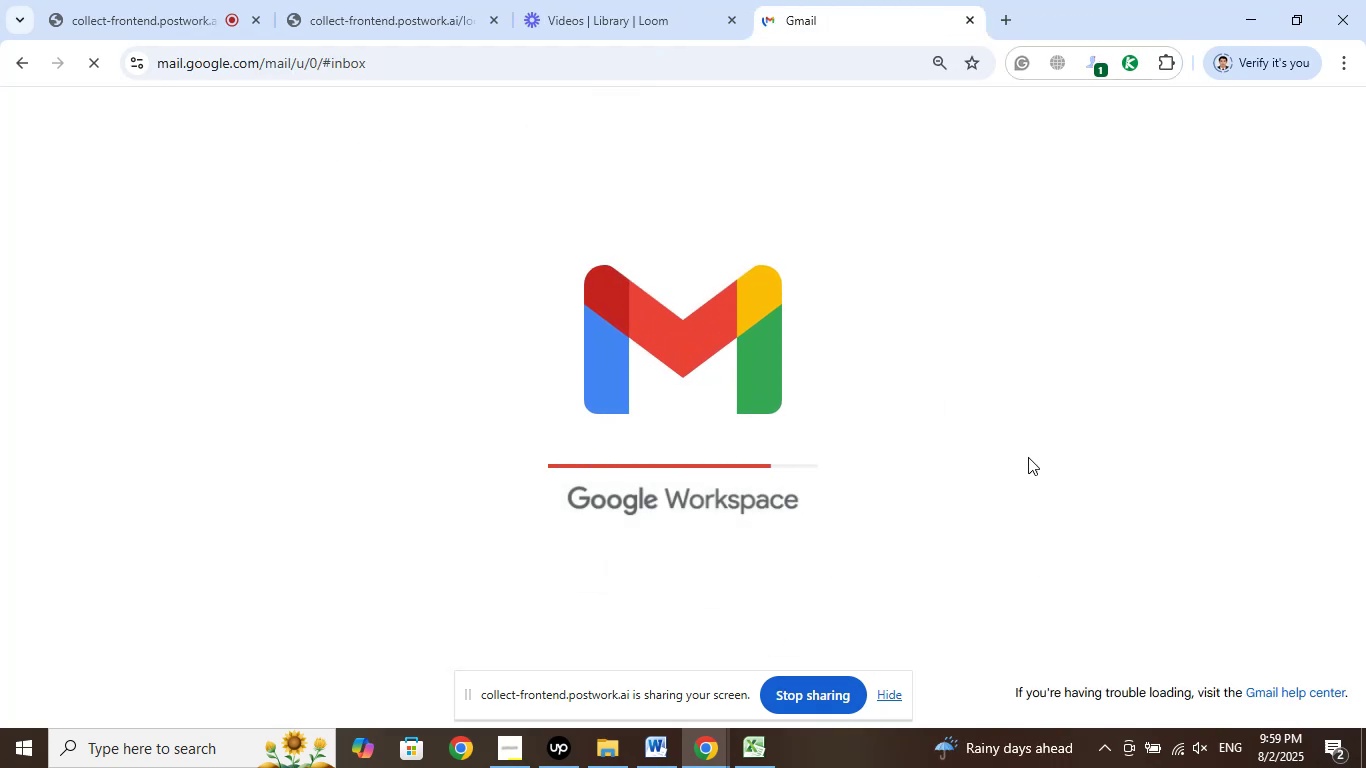 
wait(13.04)
 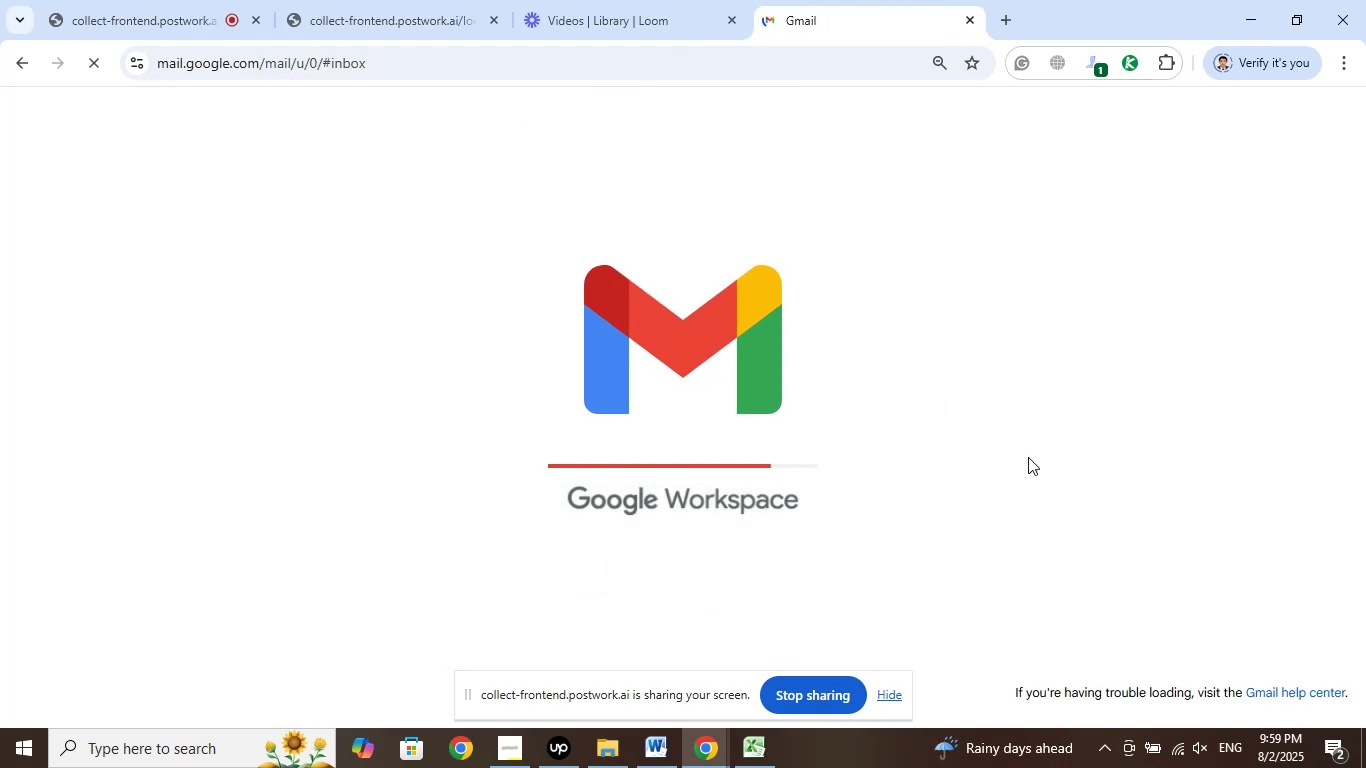 
left_click([140, 695])
 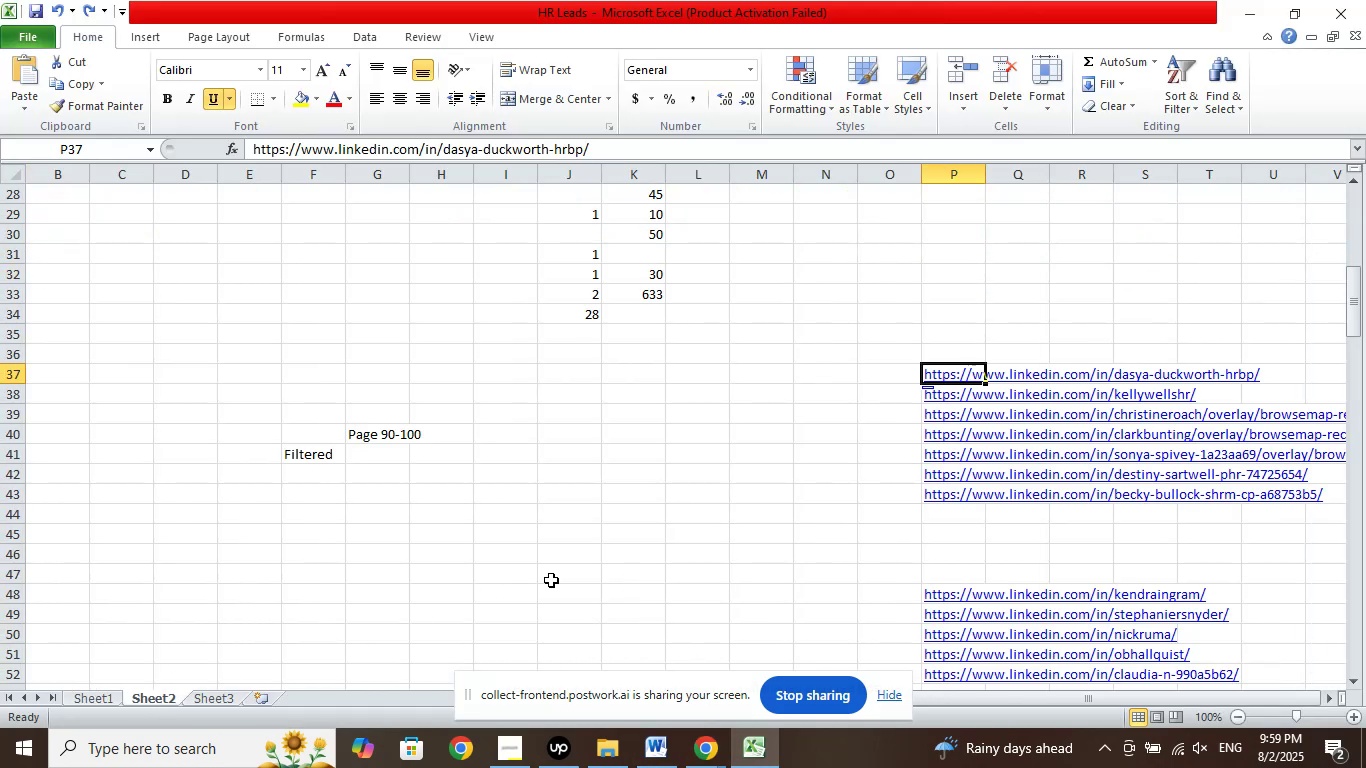 
key(Delete)
 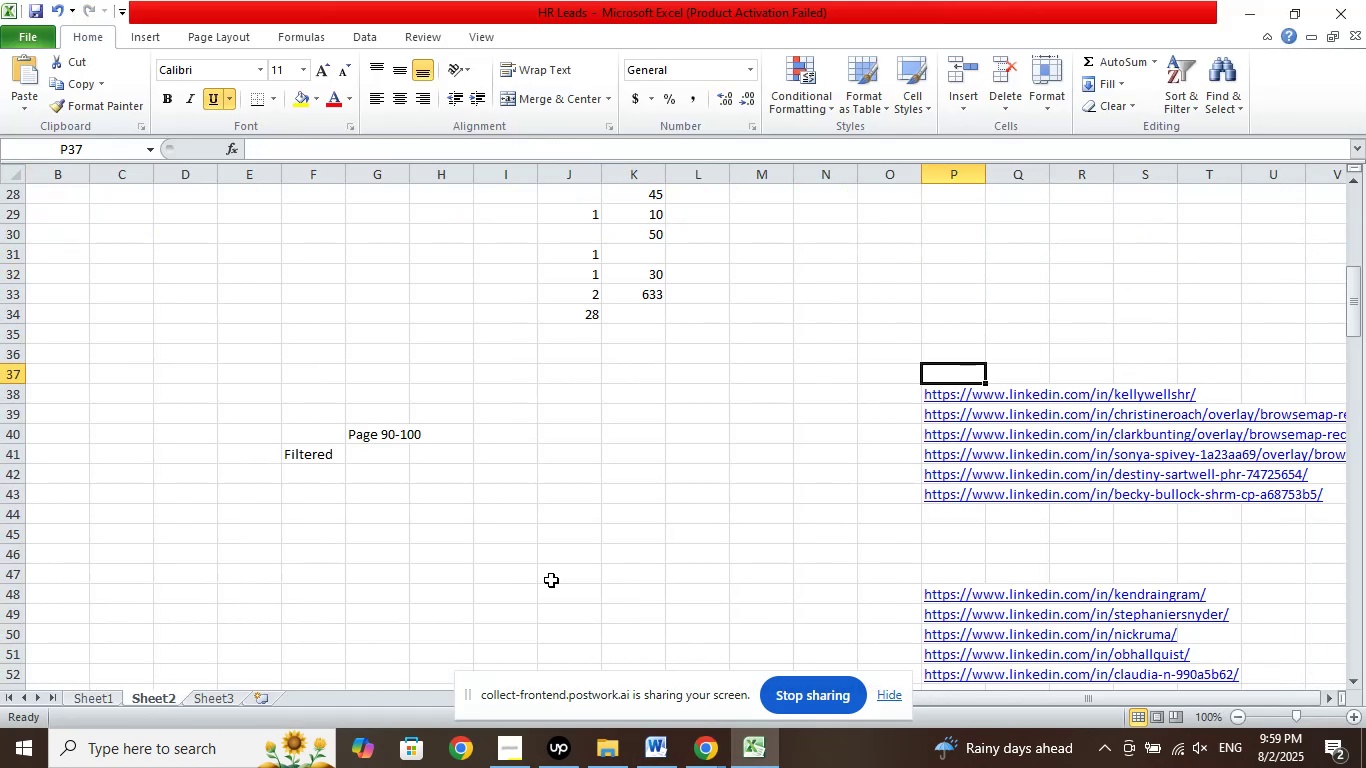 
key(ArrowDown)
 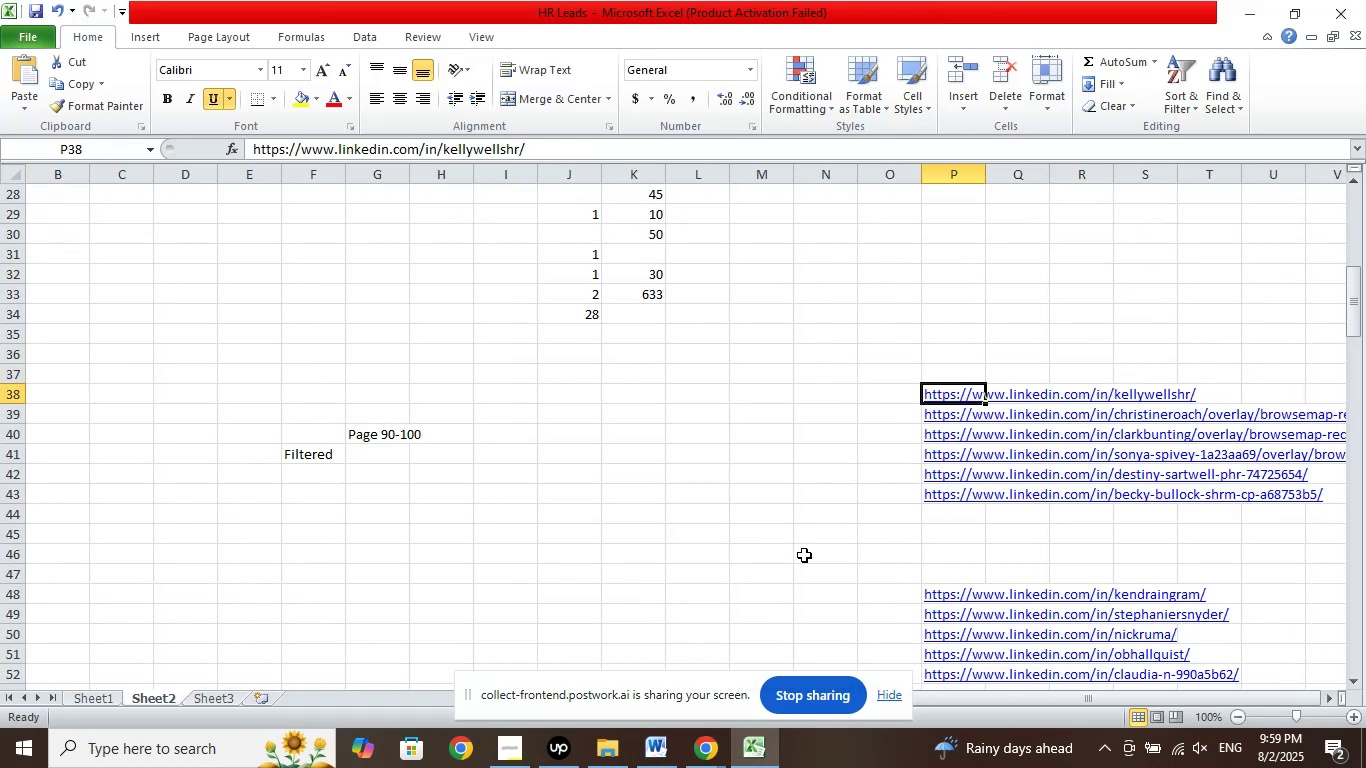 
mouse_move([931, 392])
 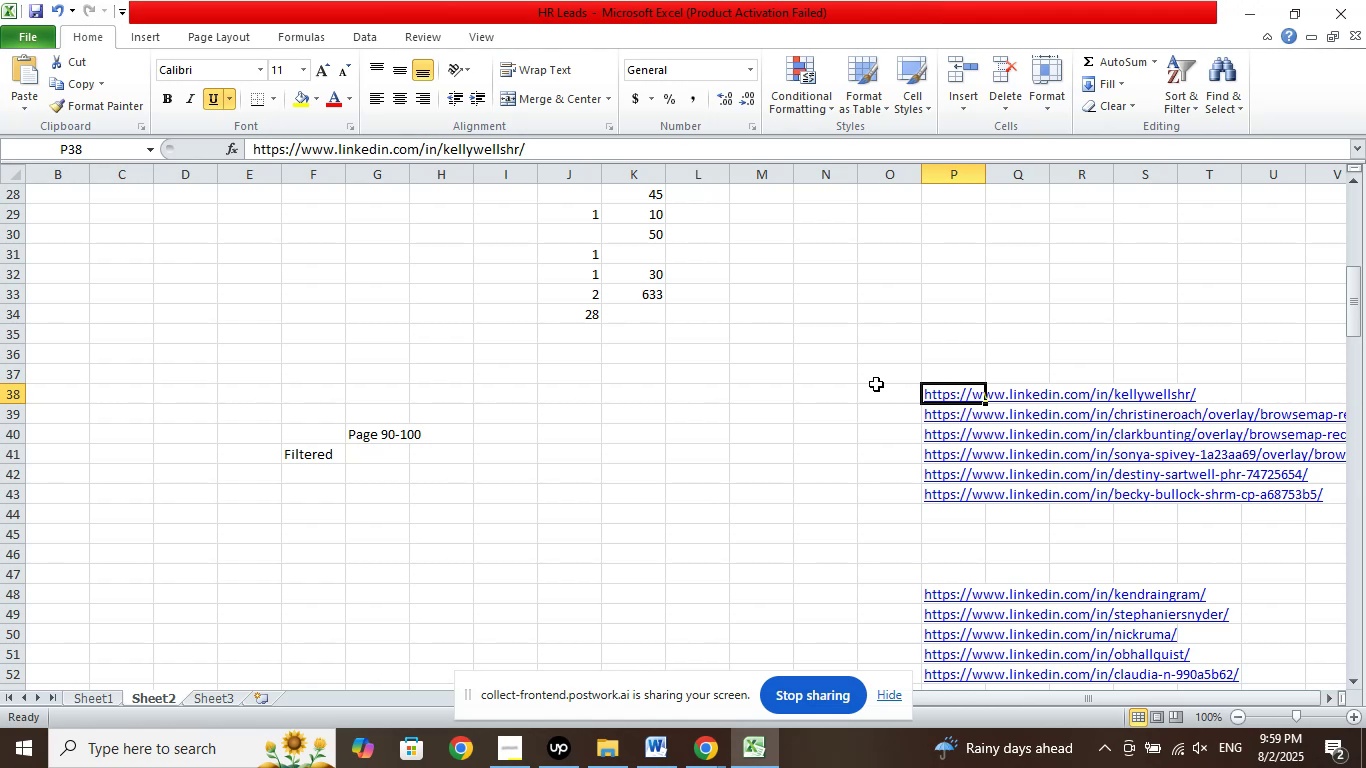 
right_click([943, 385])
 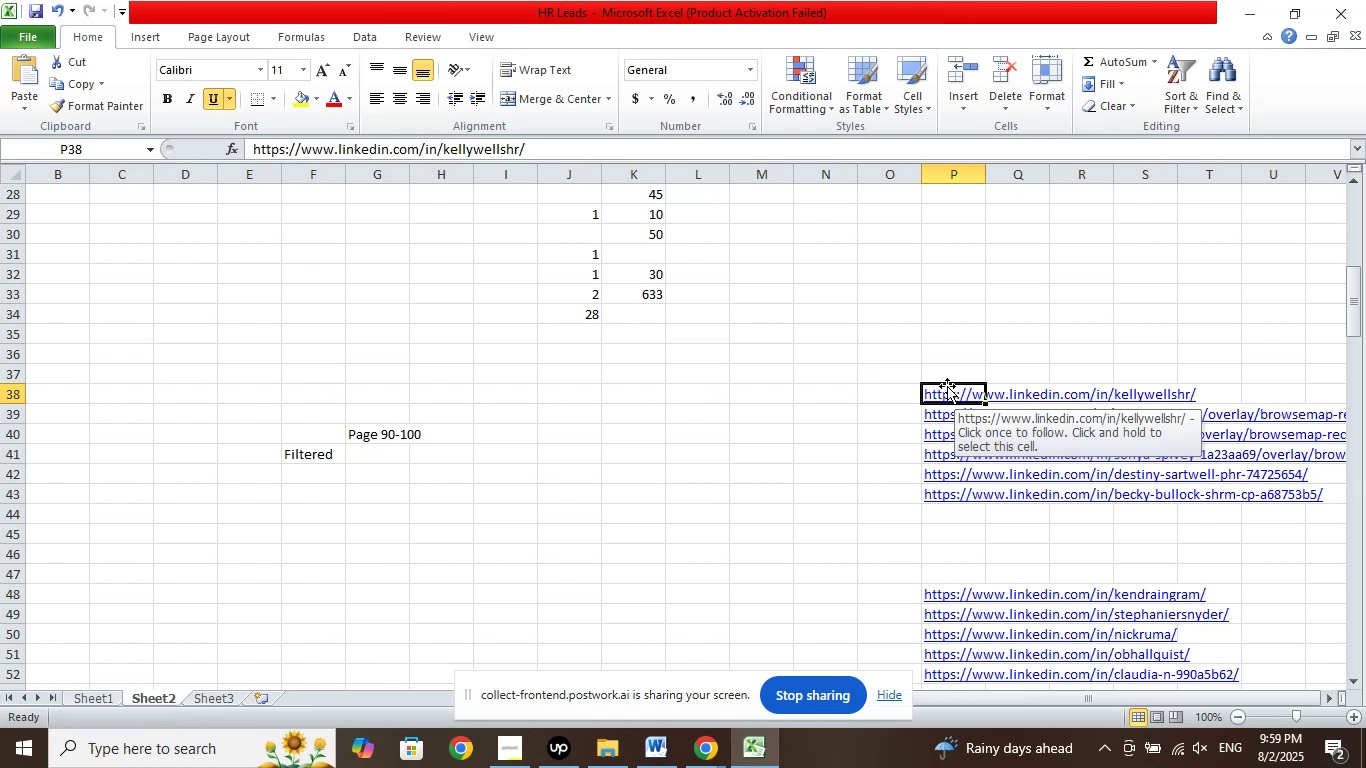 
left_click([890, 387])
 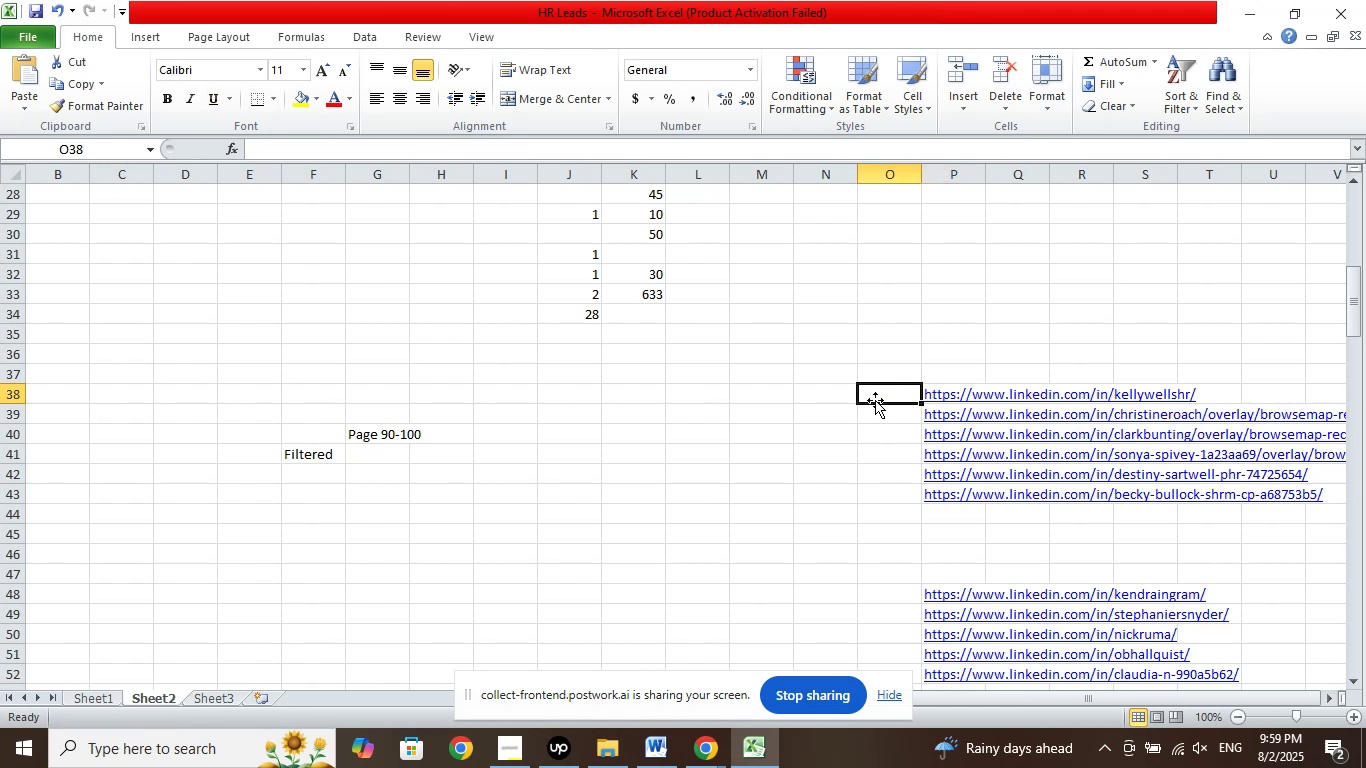 
key(ArrowRight)
 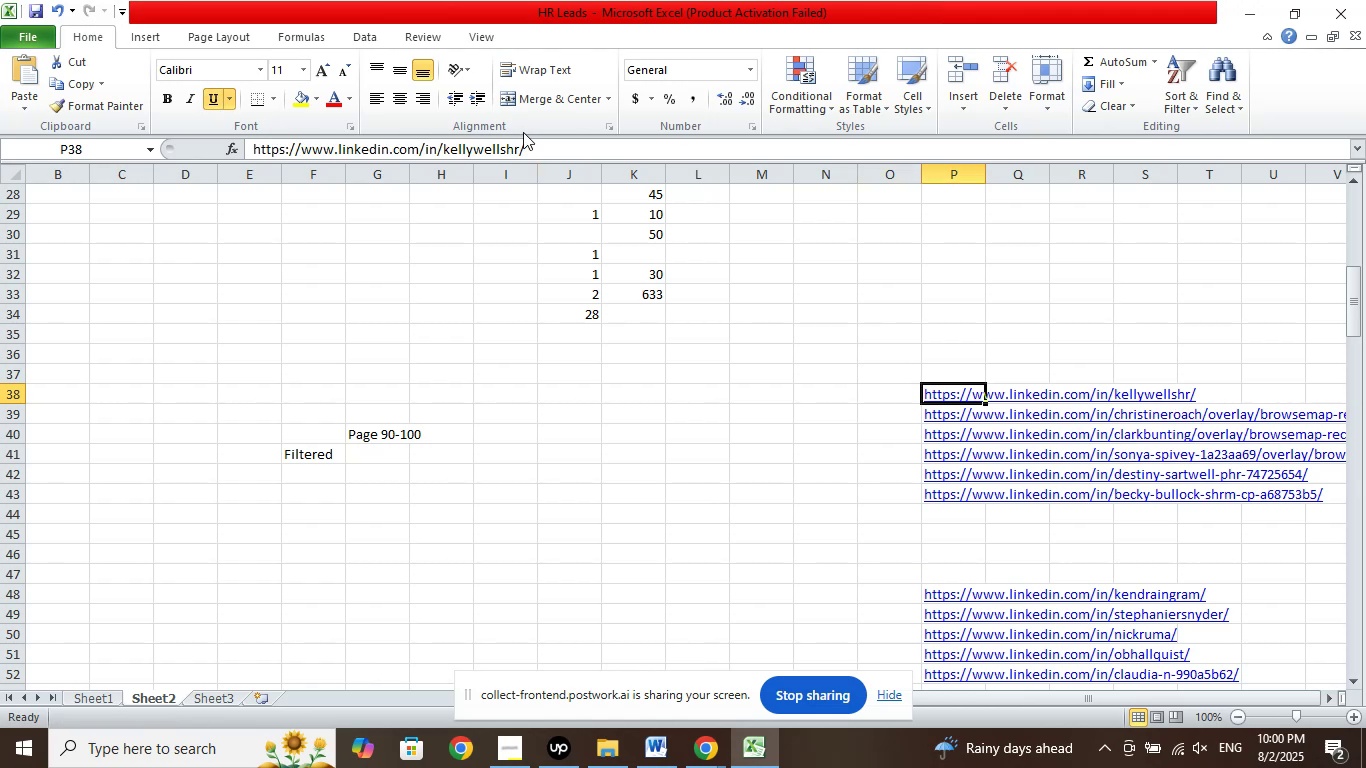 
left_click_drag(start_coordinate=[542, 141], to_coordinate=[240, 154])
 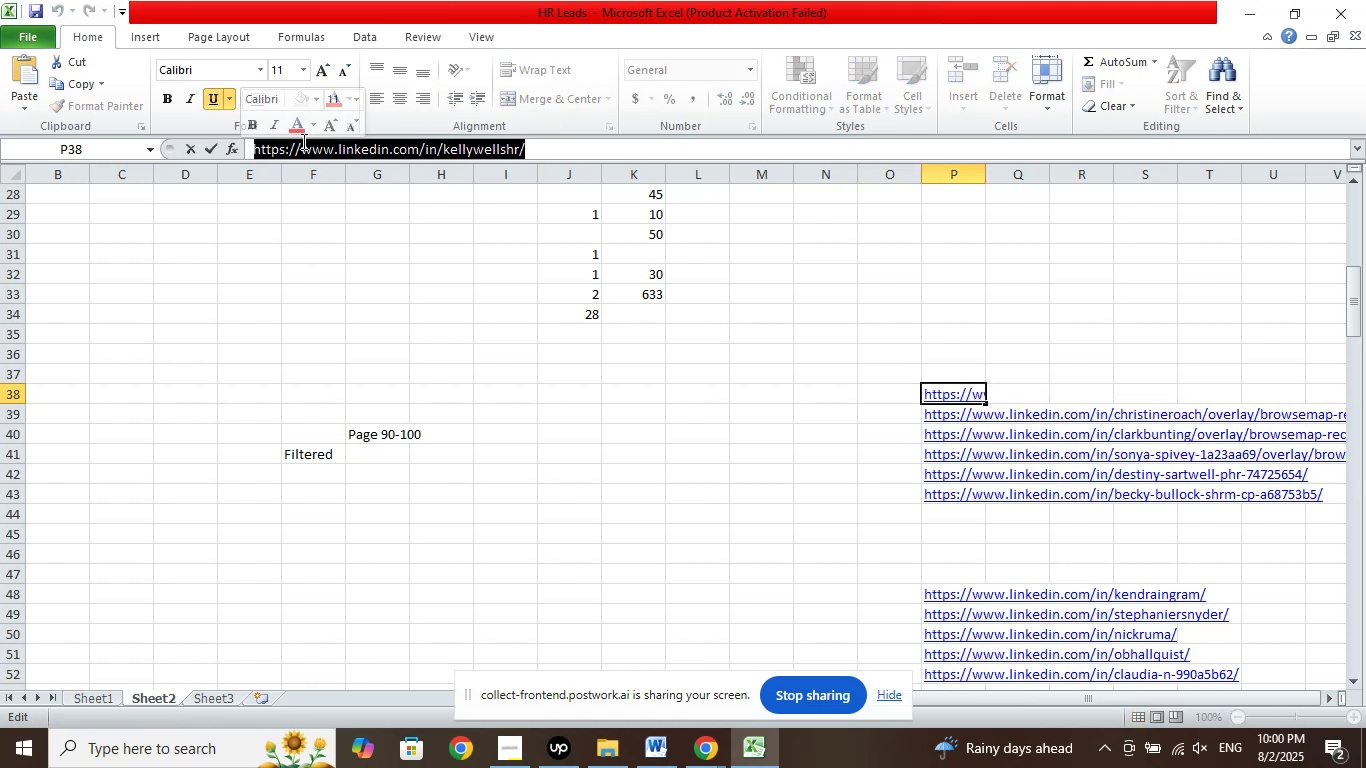 
right_click([302, 141])
 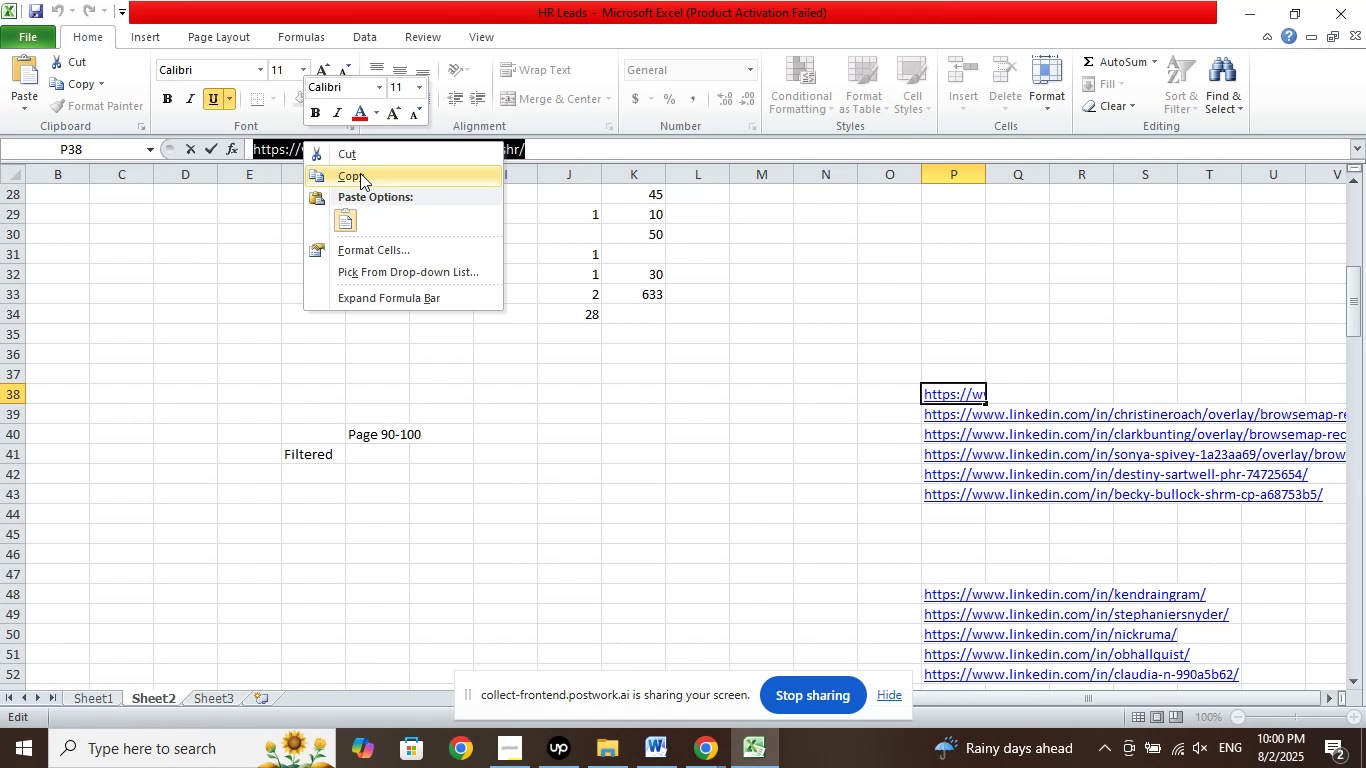 
left_click([362, 174])
 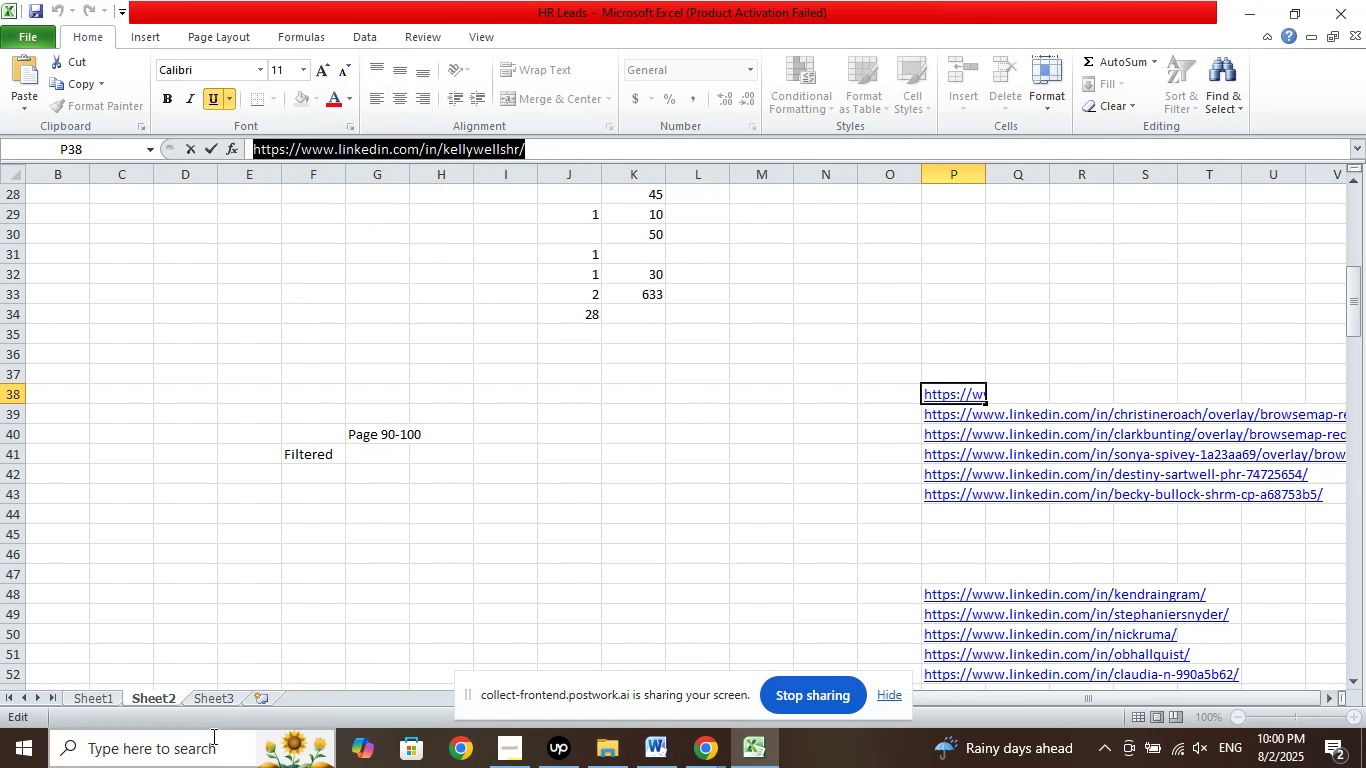 
left_click([80, 700])
 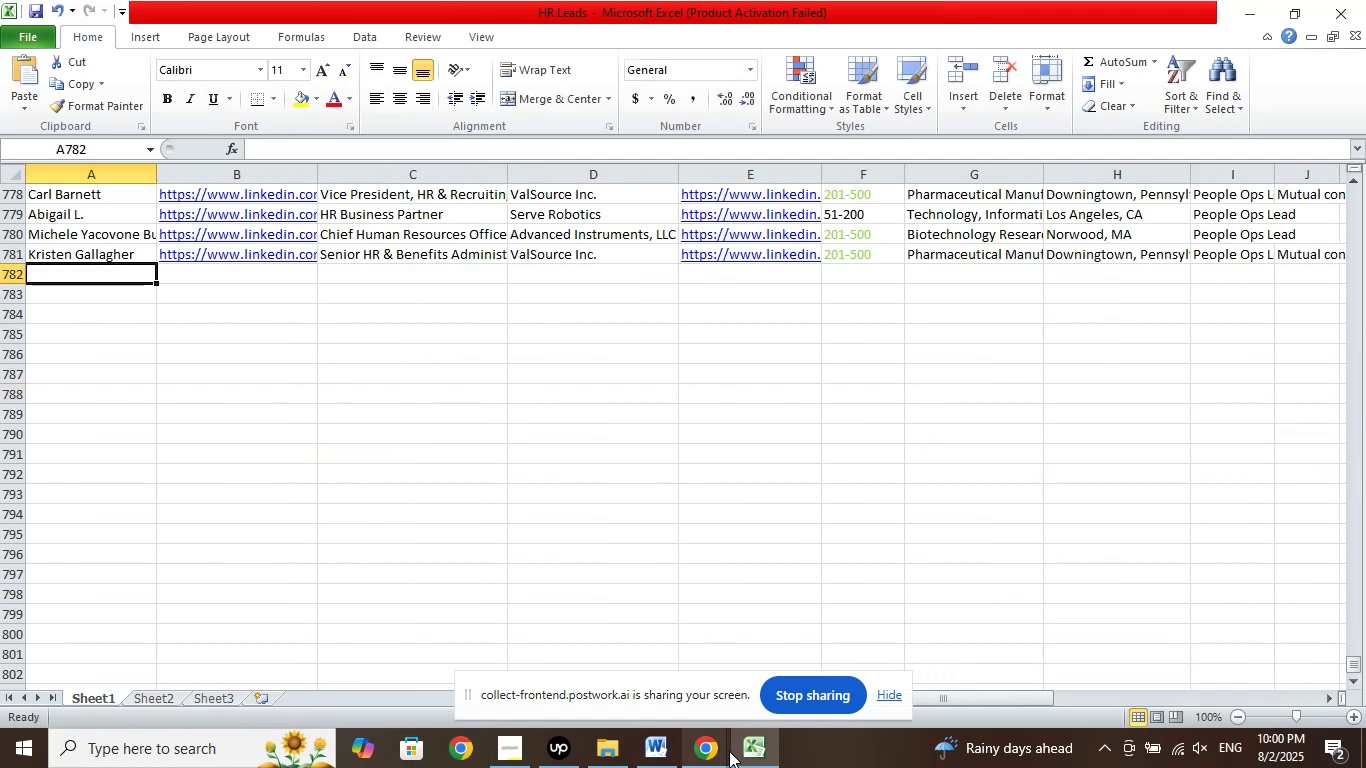 
left_click([712, 749])
 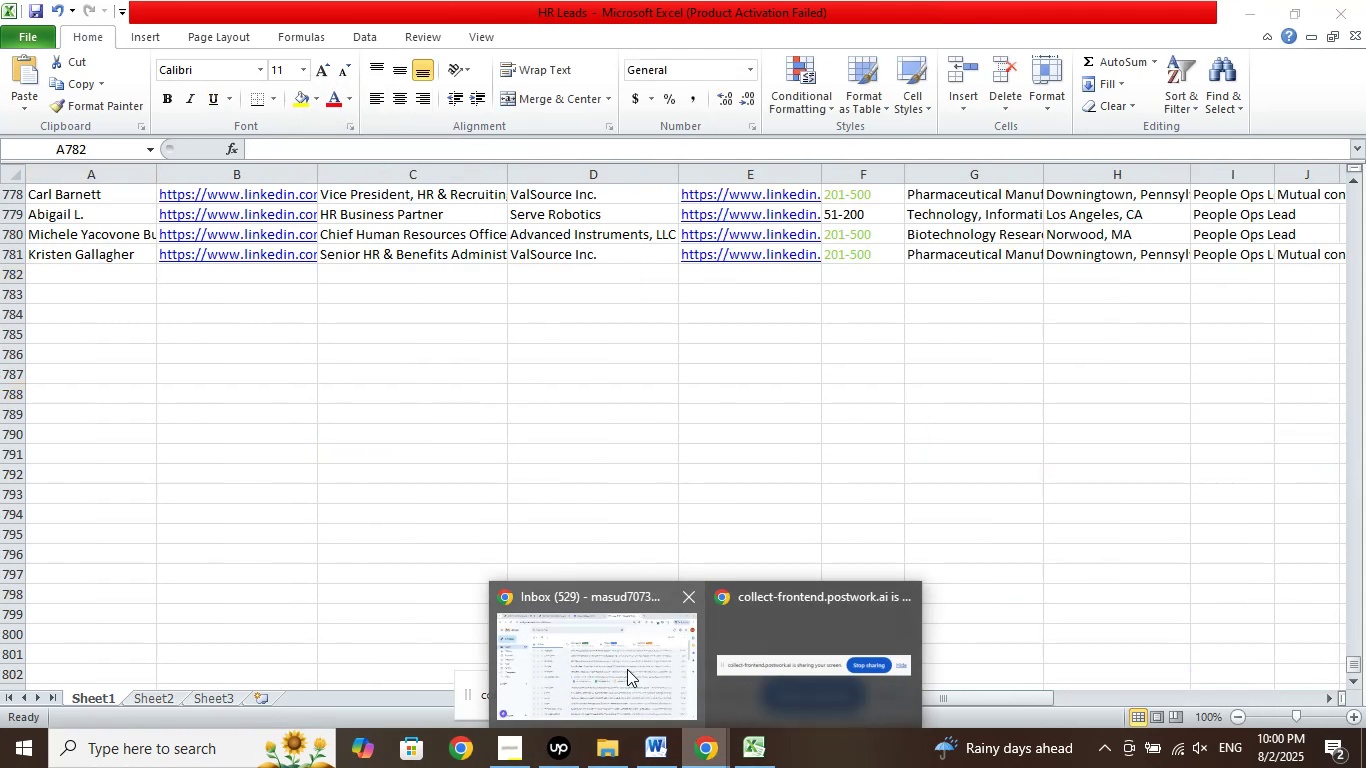 
left_click([627, 669])
 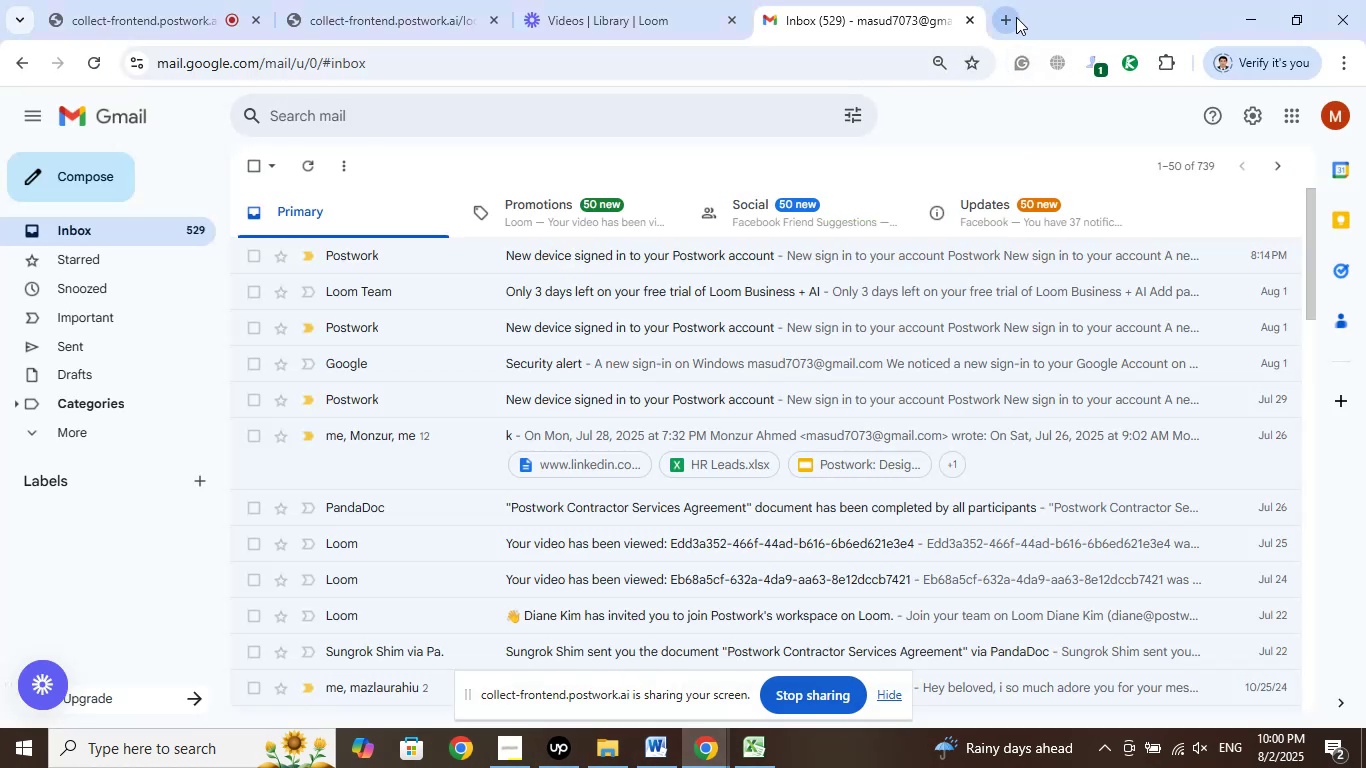 
left_click([1015, 19])
 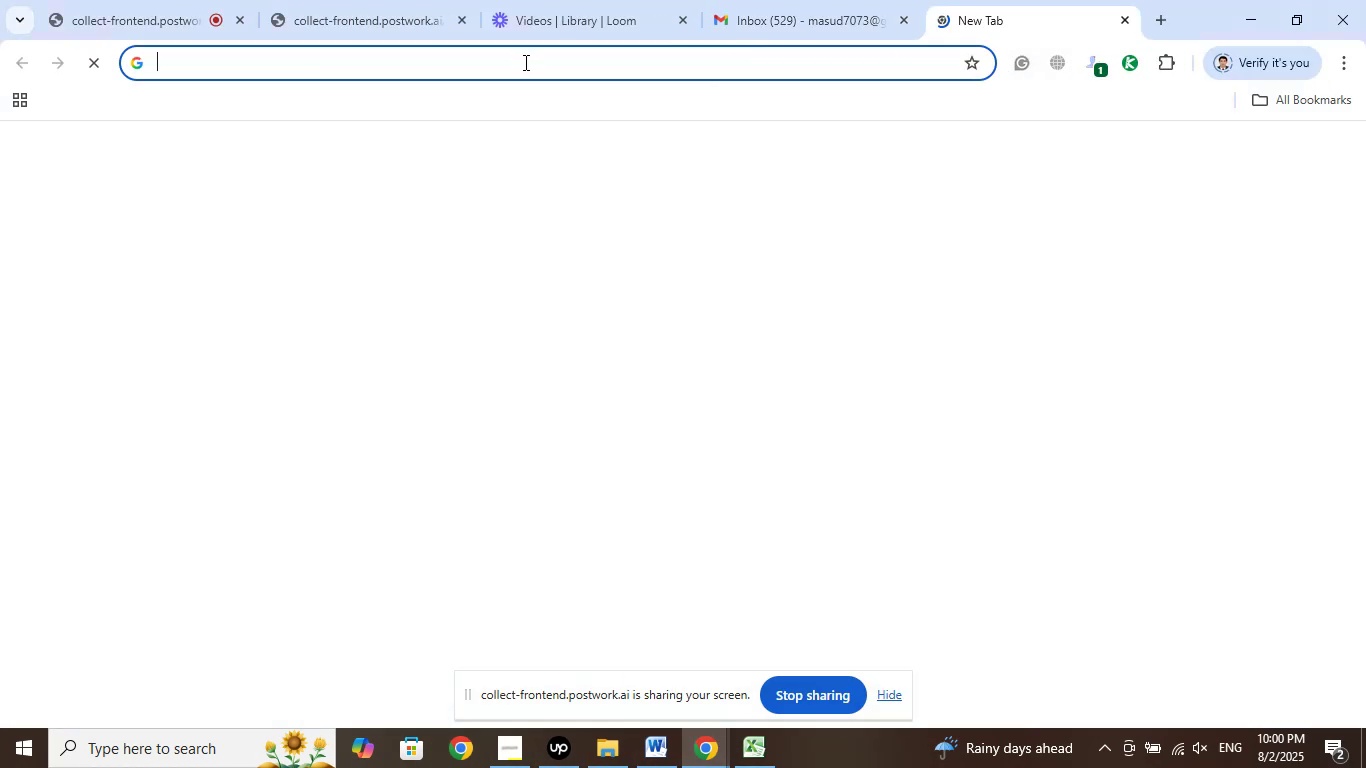 
right_click([523, 62])
 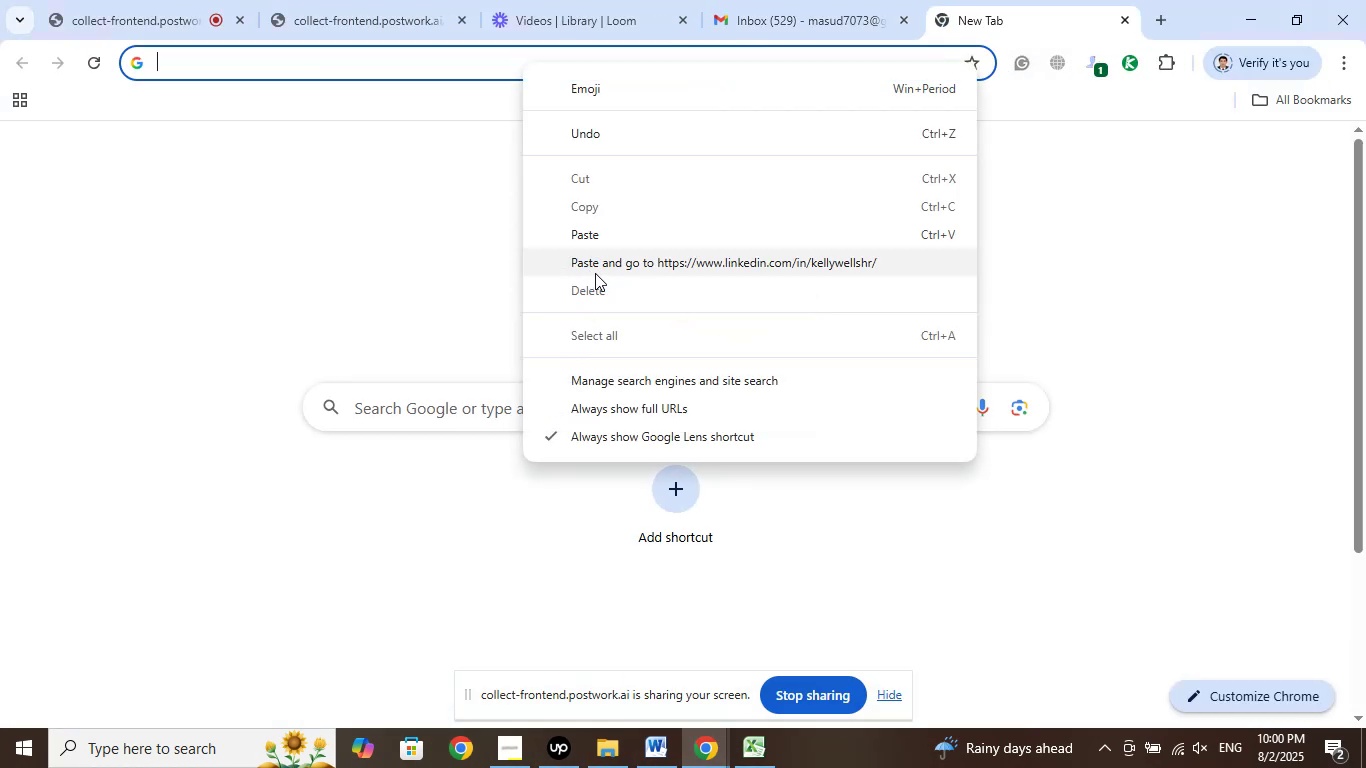 
left_click([603, 261])
 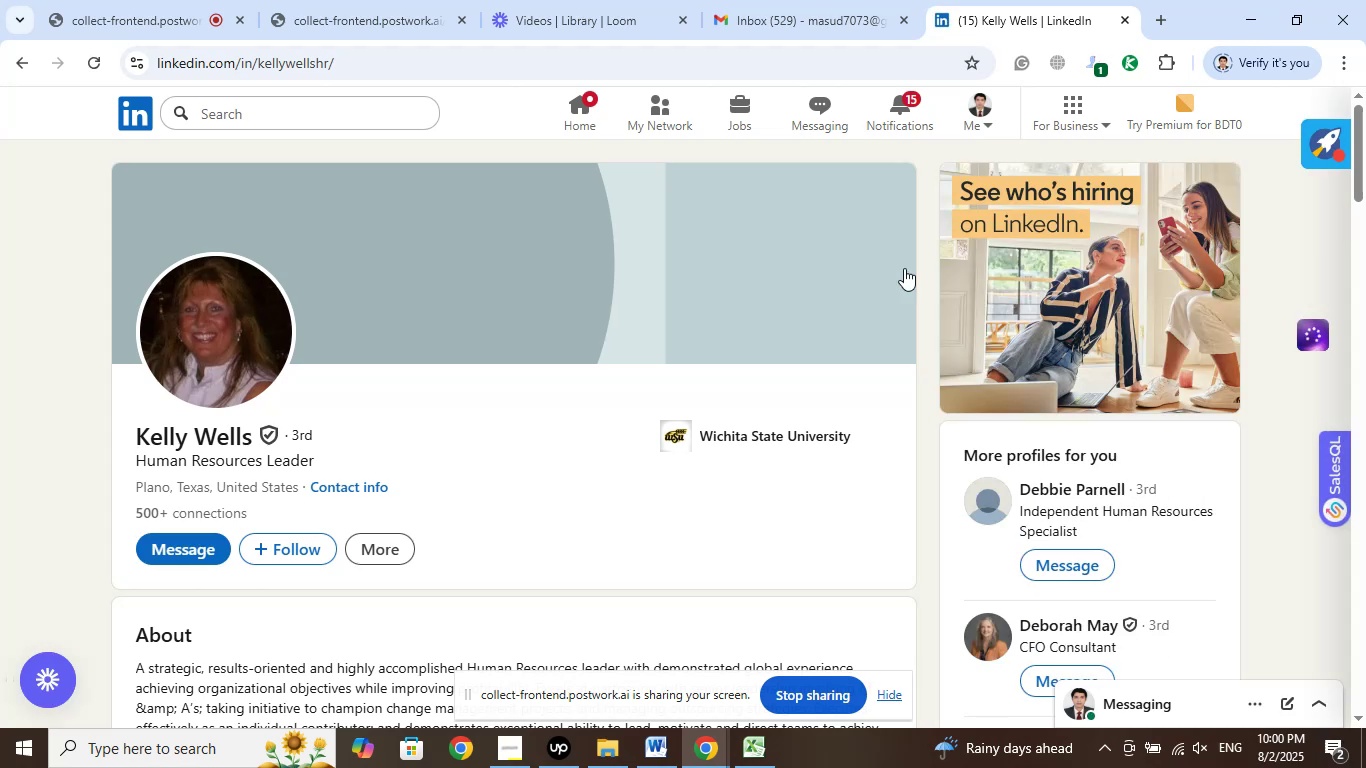 
wait(22.01)
 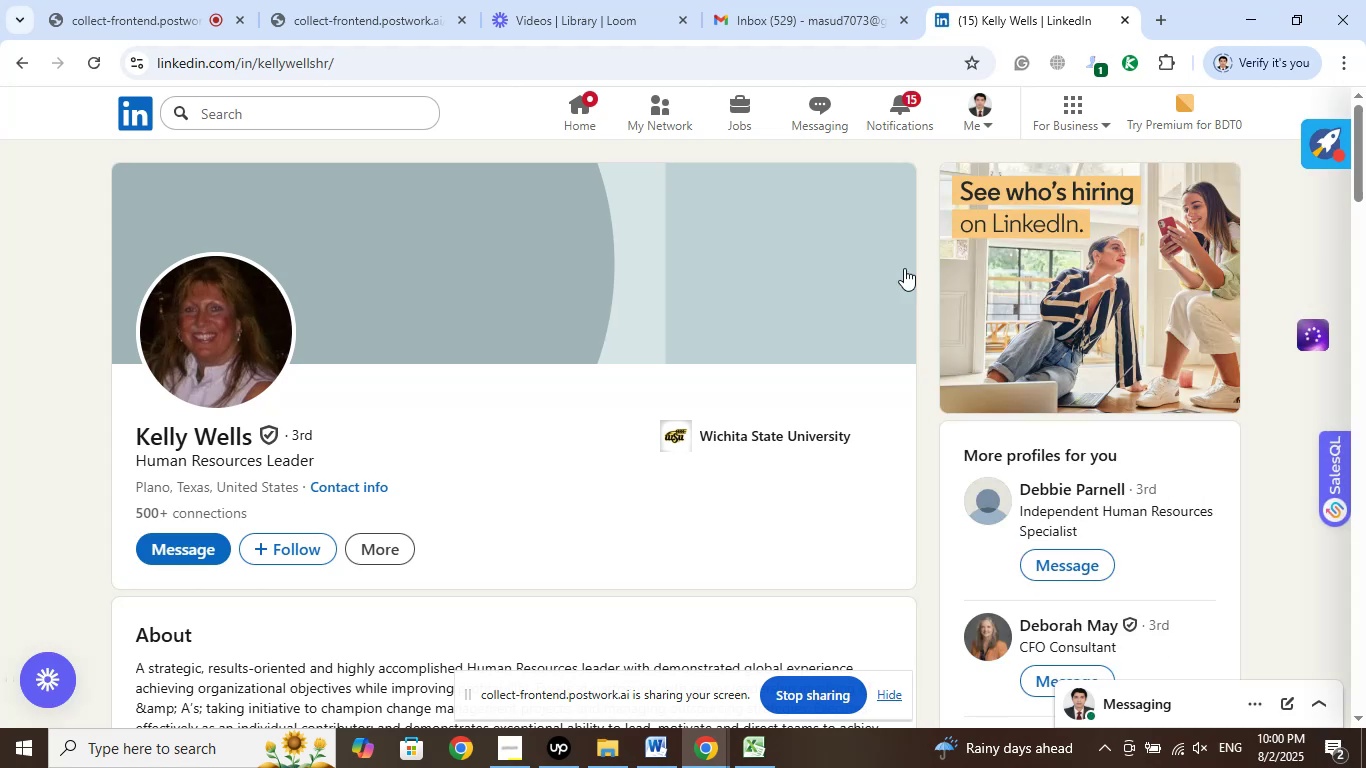 
left_click([120, 14])
 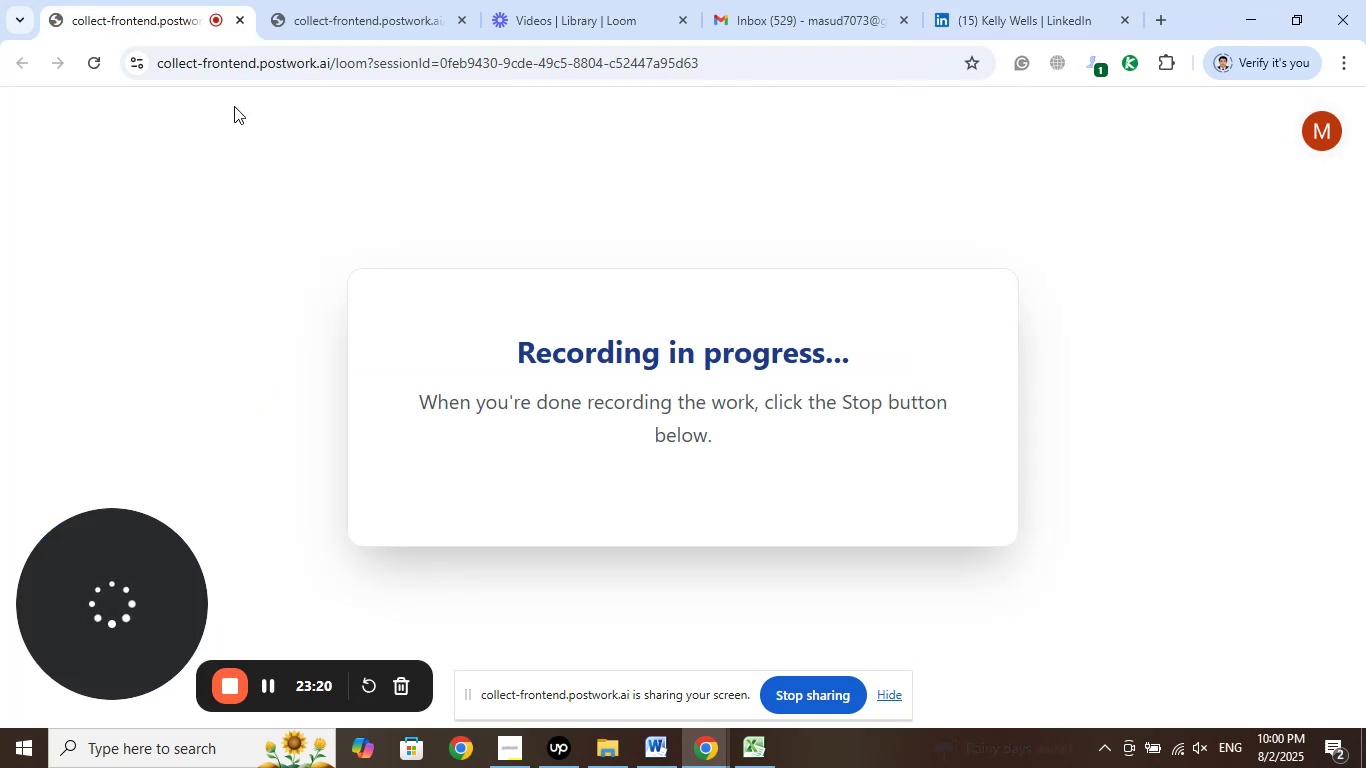 
left_click([334, 20])
 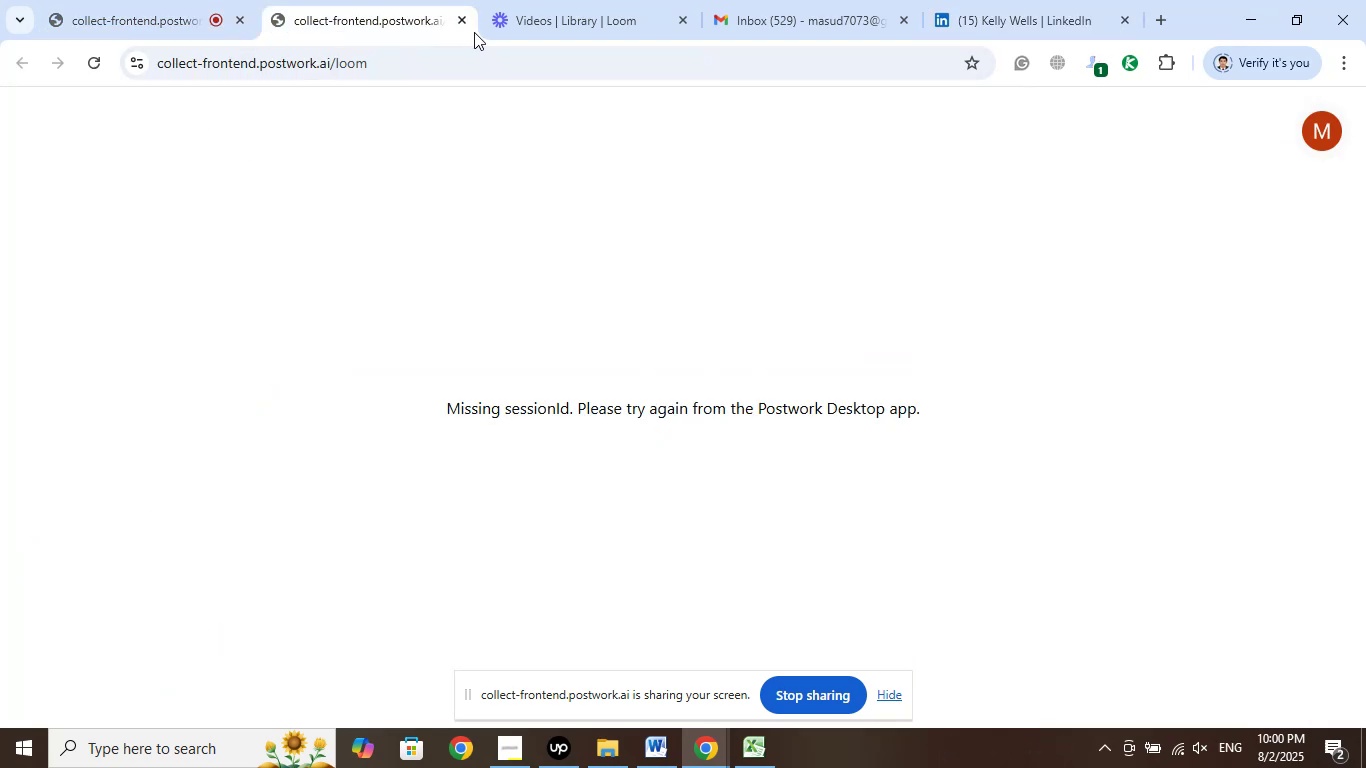 
left_click([580, 3])
 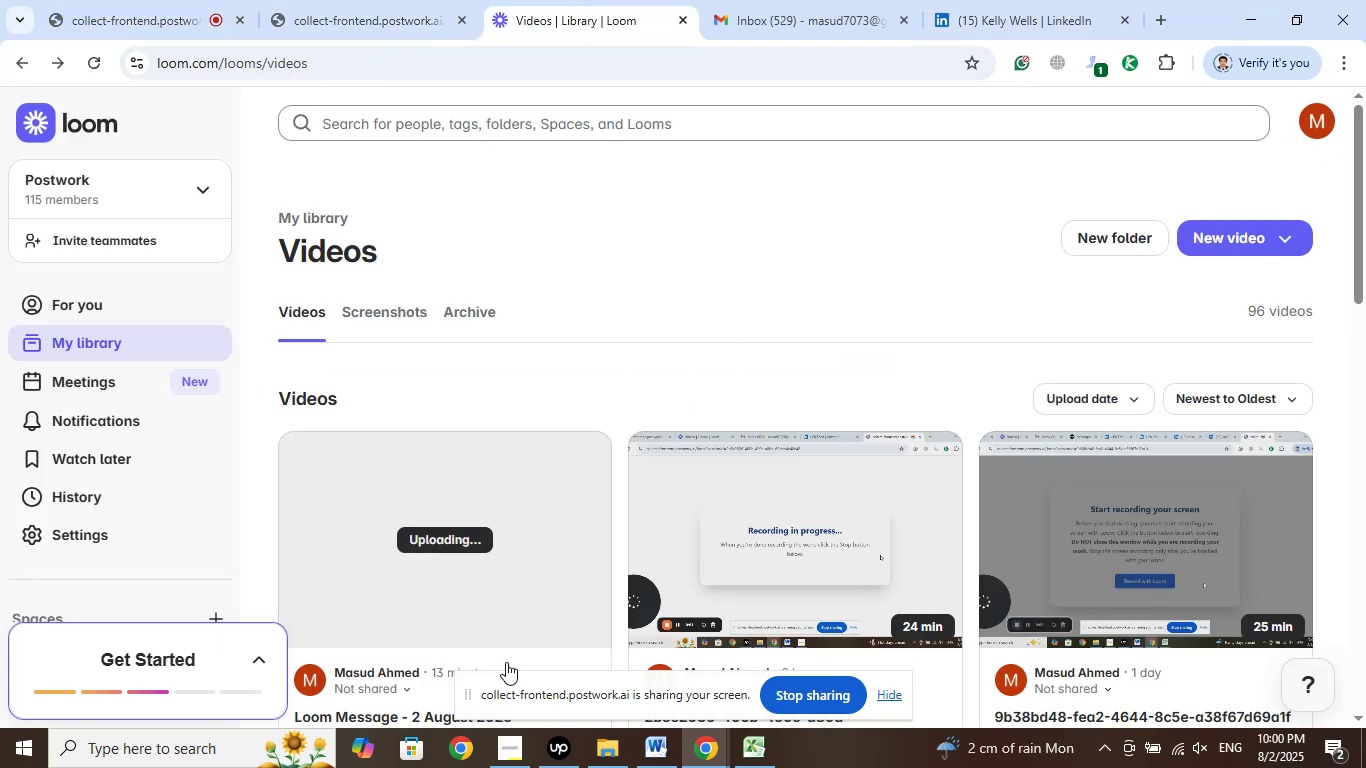 
left_click([503, 752])
 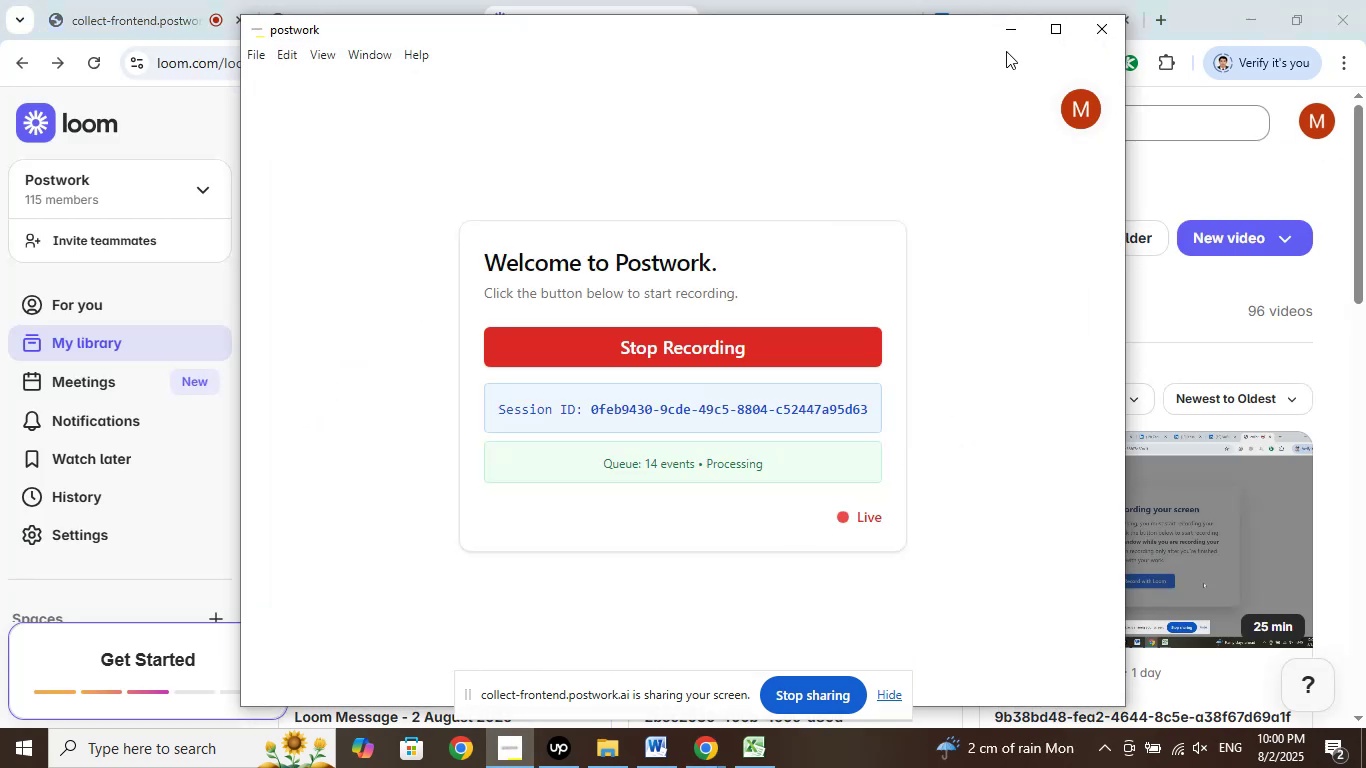 
left_click([1004, 29])
 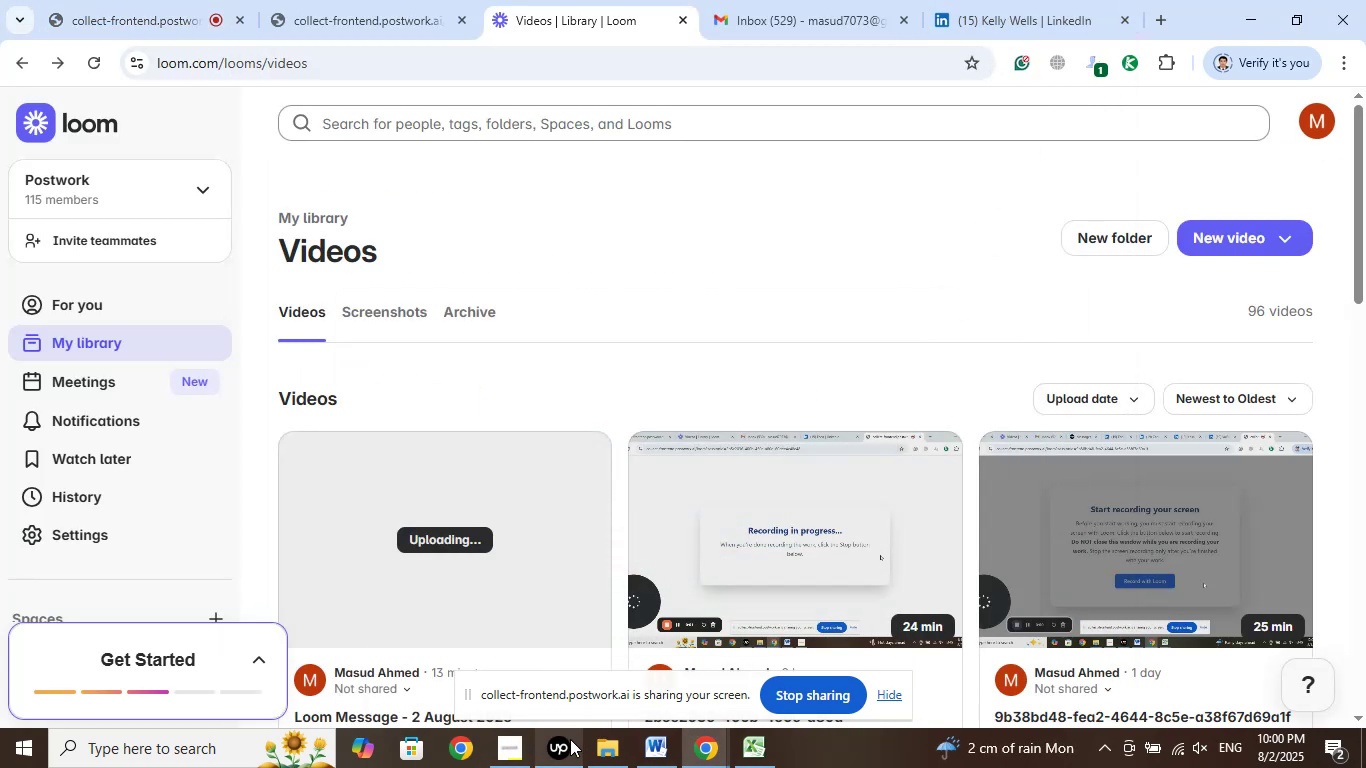 
left_click([570, 740])
 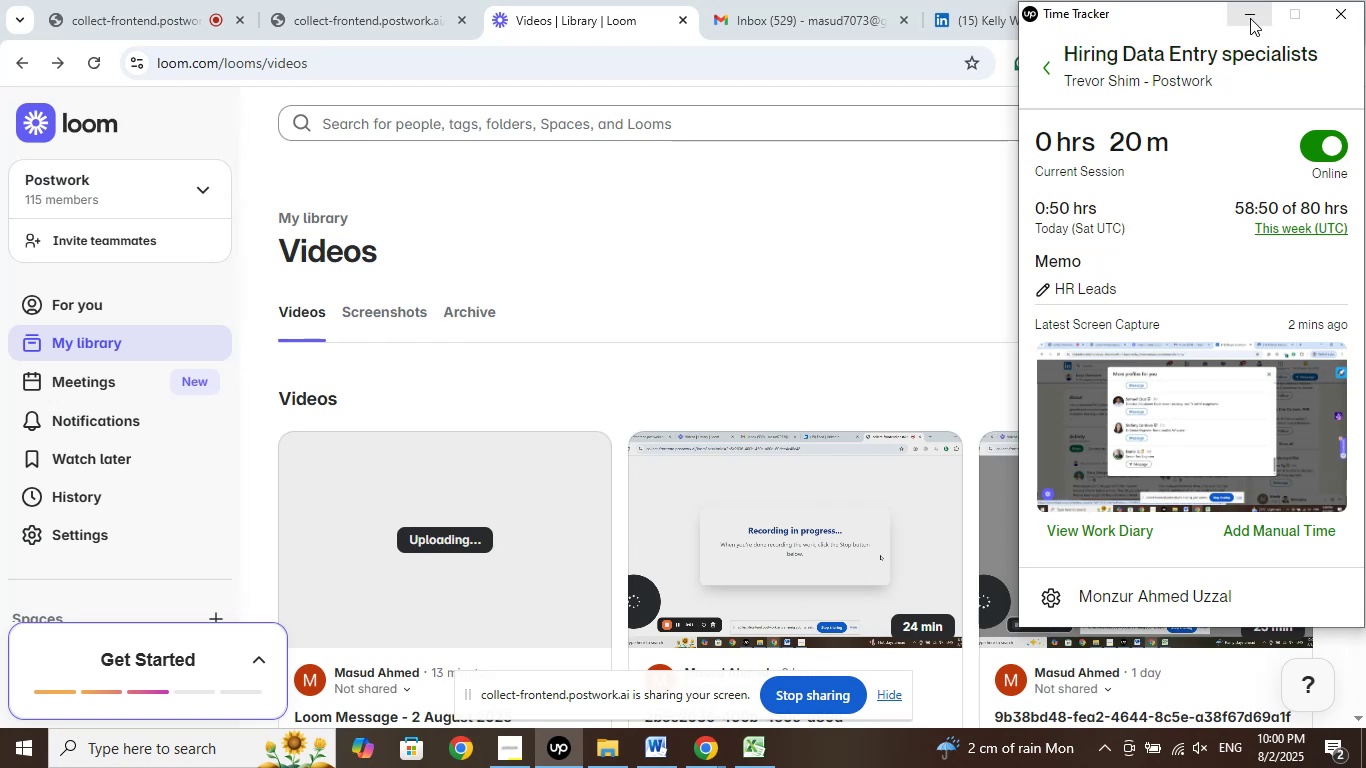 
left_click([1250, 18])
 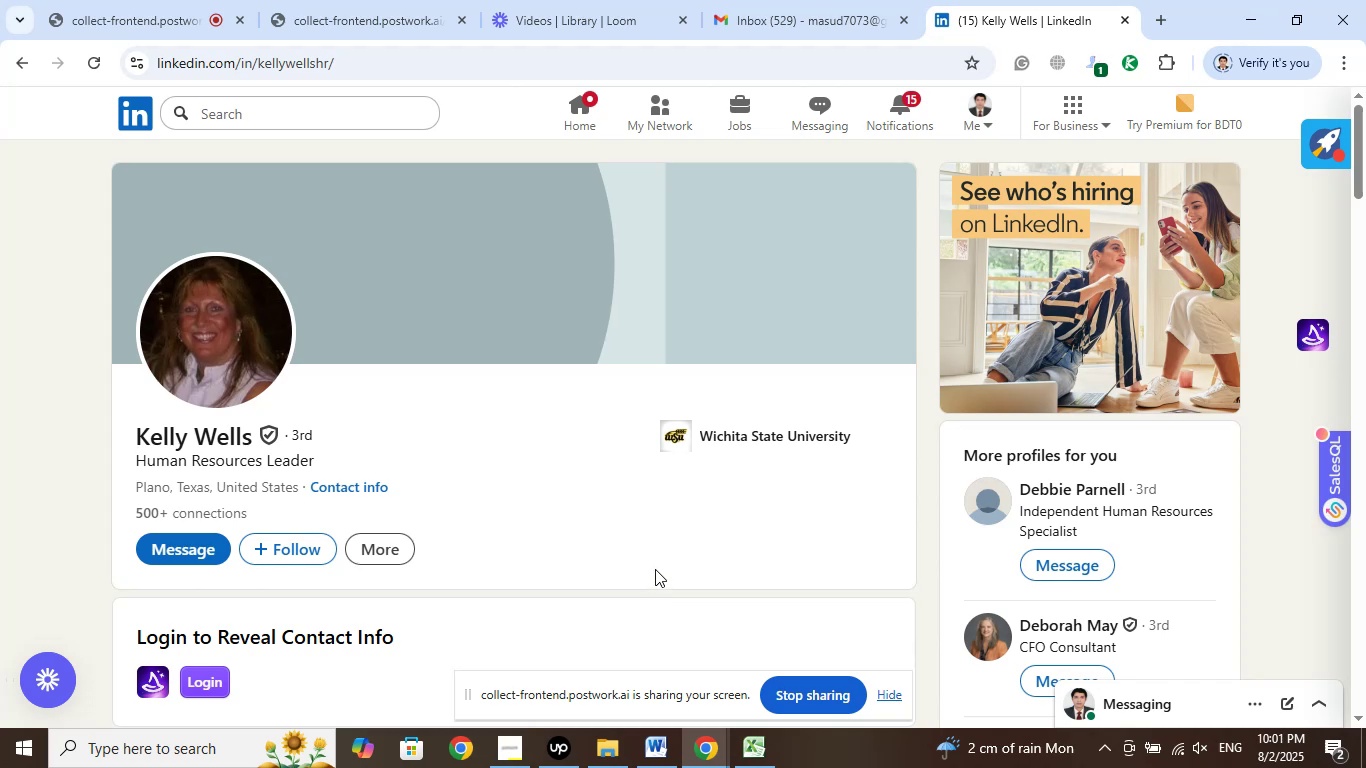 
wait(19.58)
 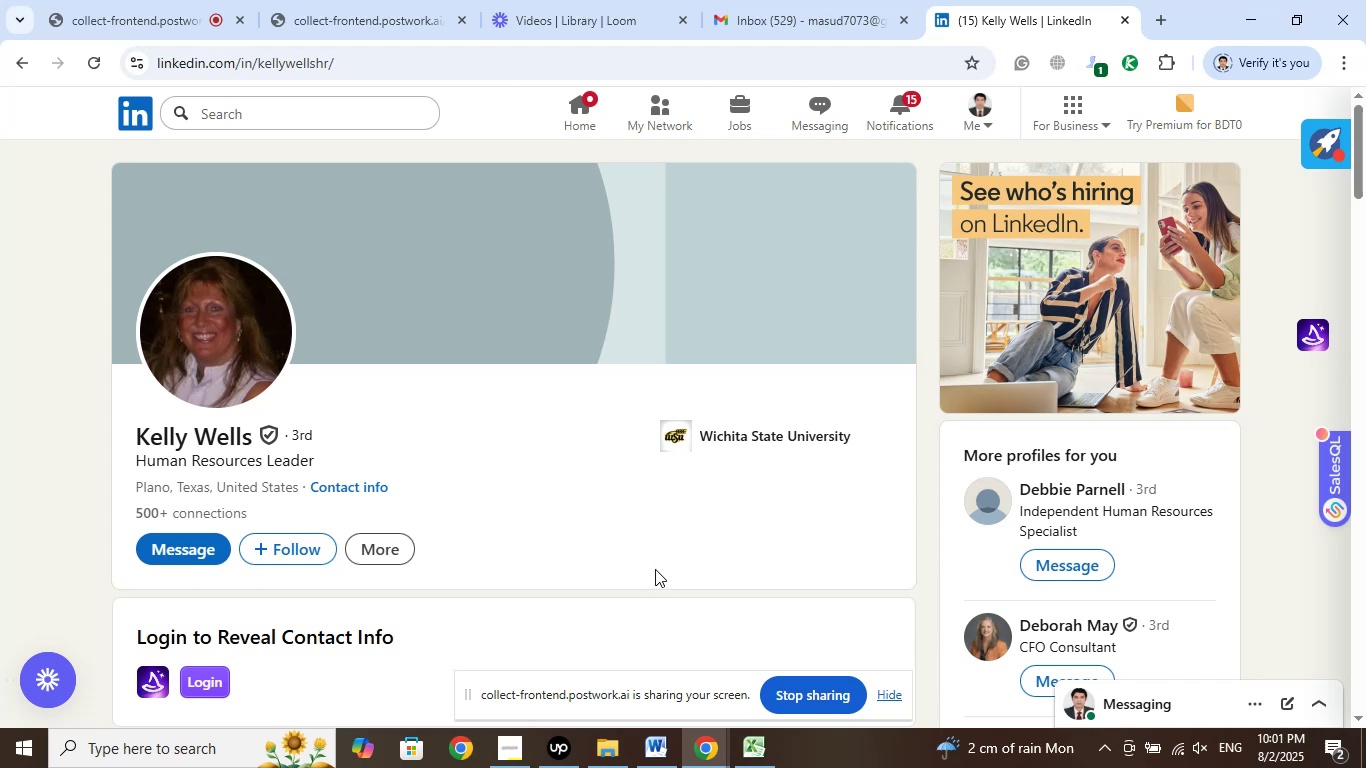 
scroll: coordinate [630, 588], scroll_direction: down, amount: 9.0
 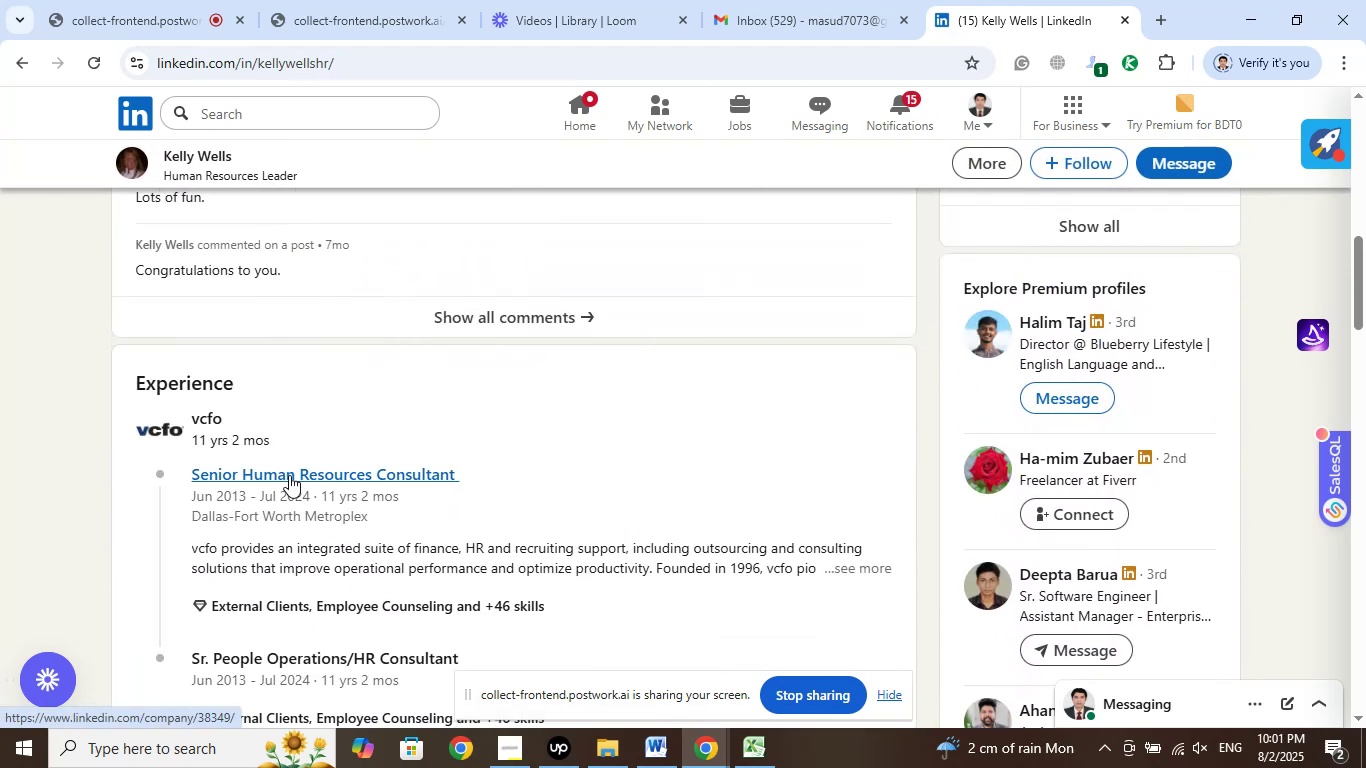 
right_click([289, 475])
 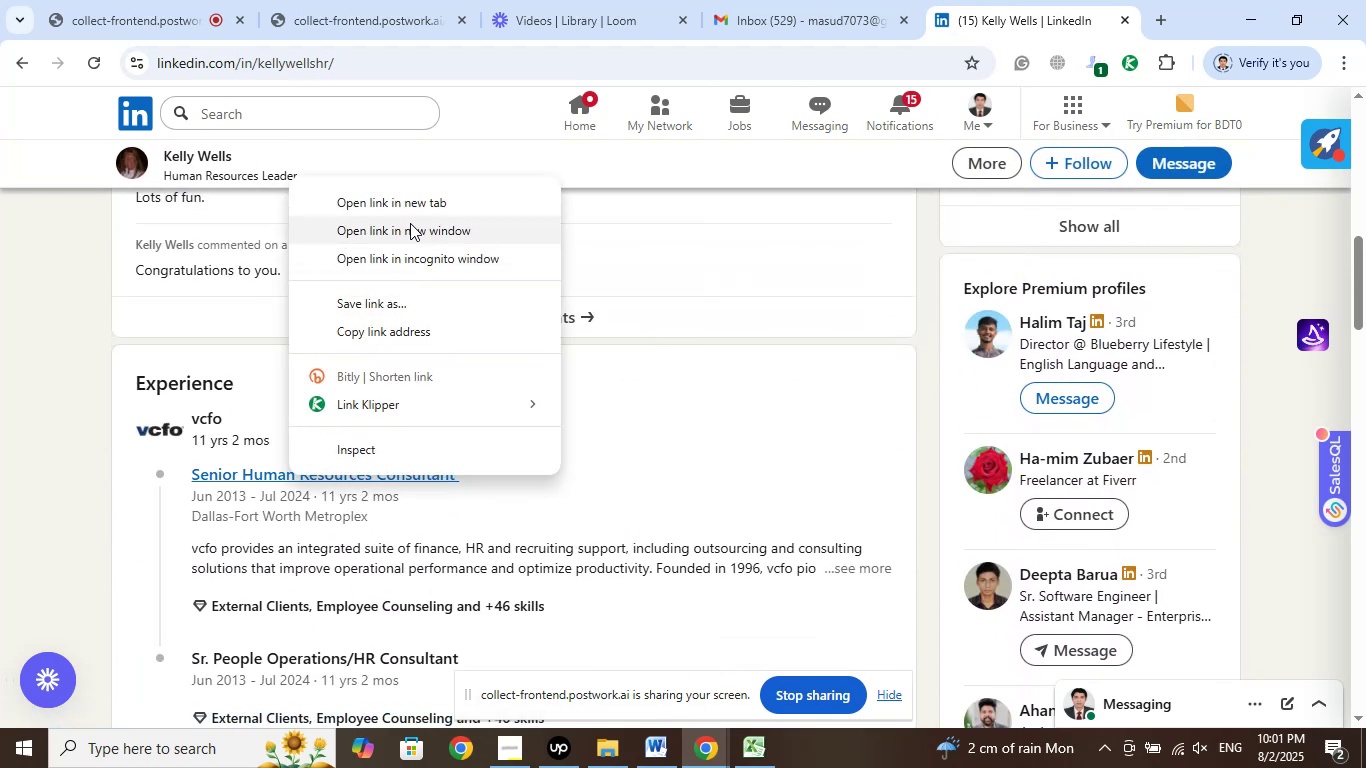 
left_click([418, 198])
 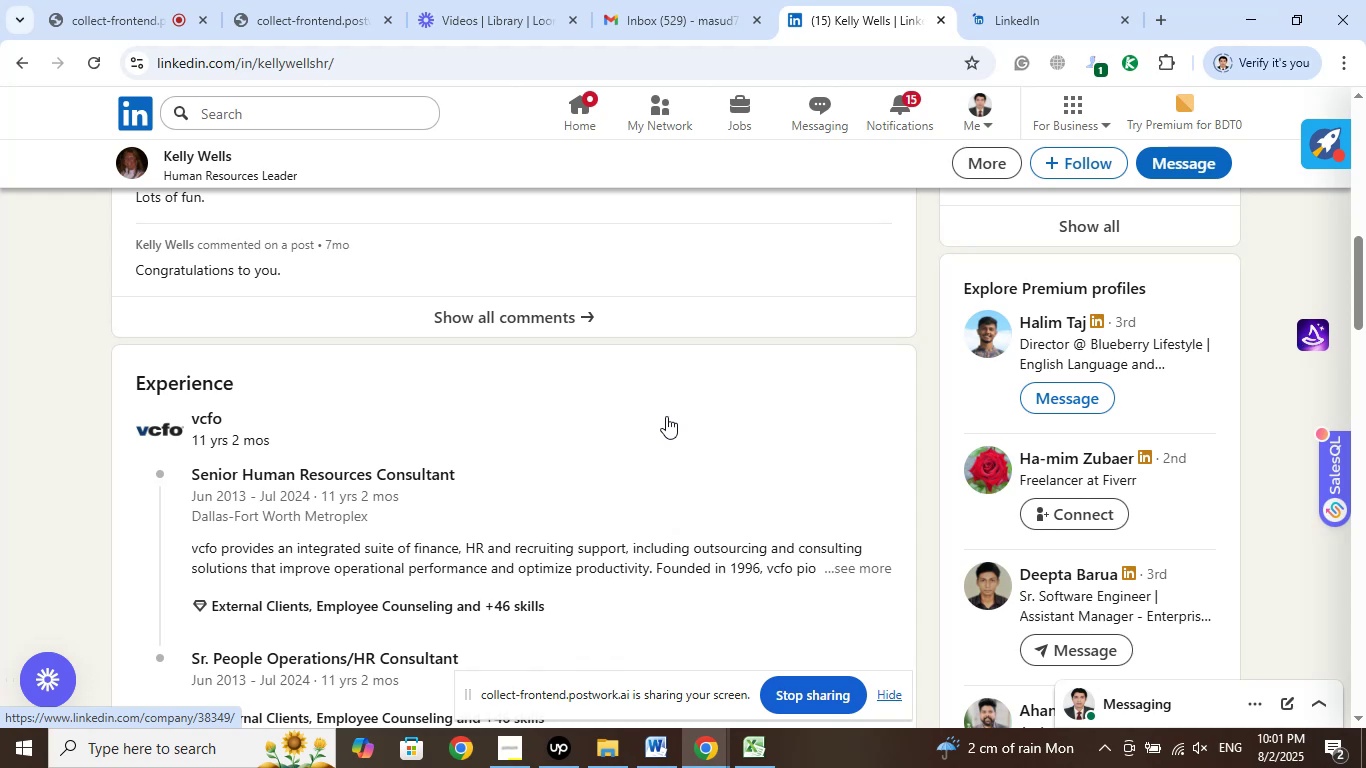 
wait(5.72)
 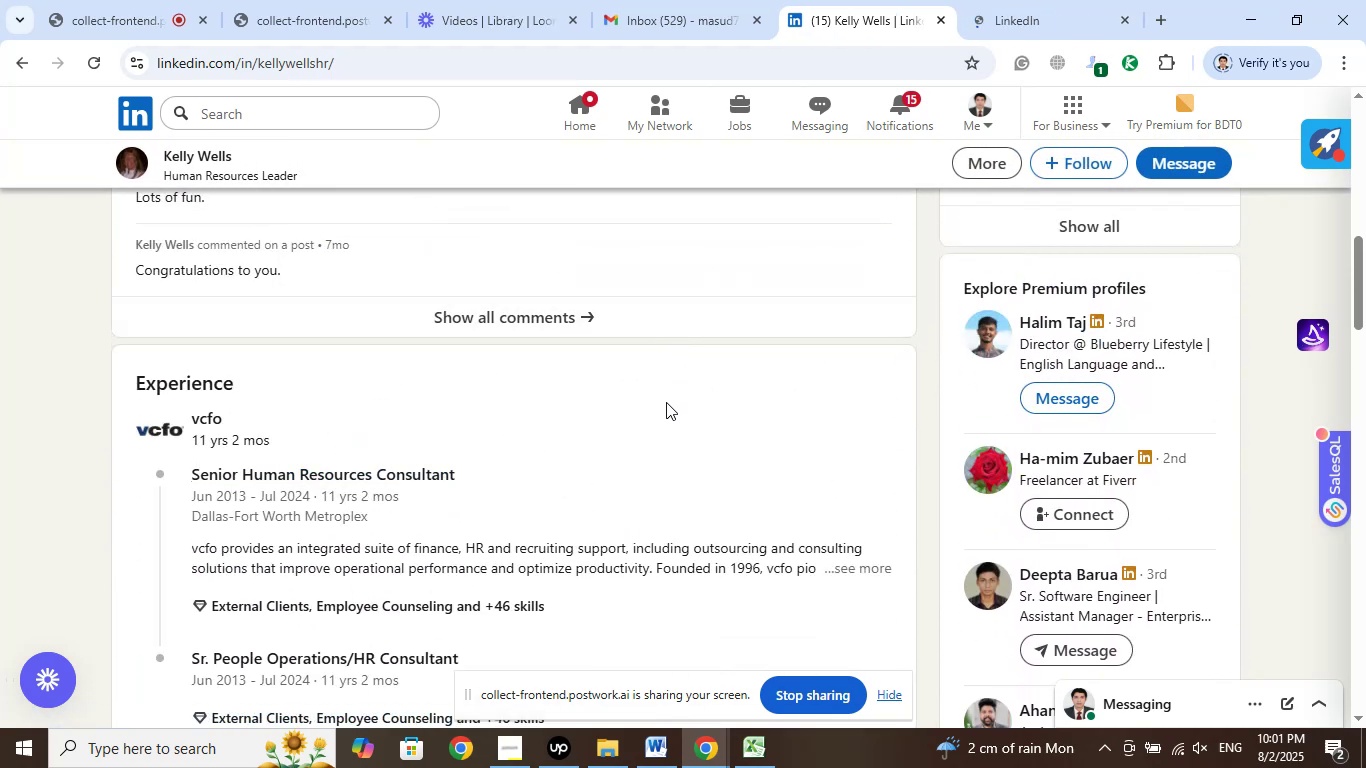 
left_click([1024, 21])
 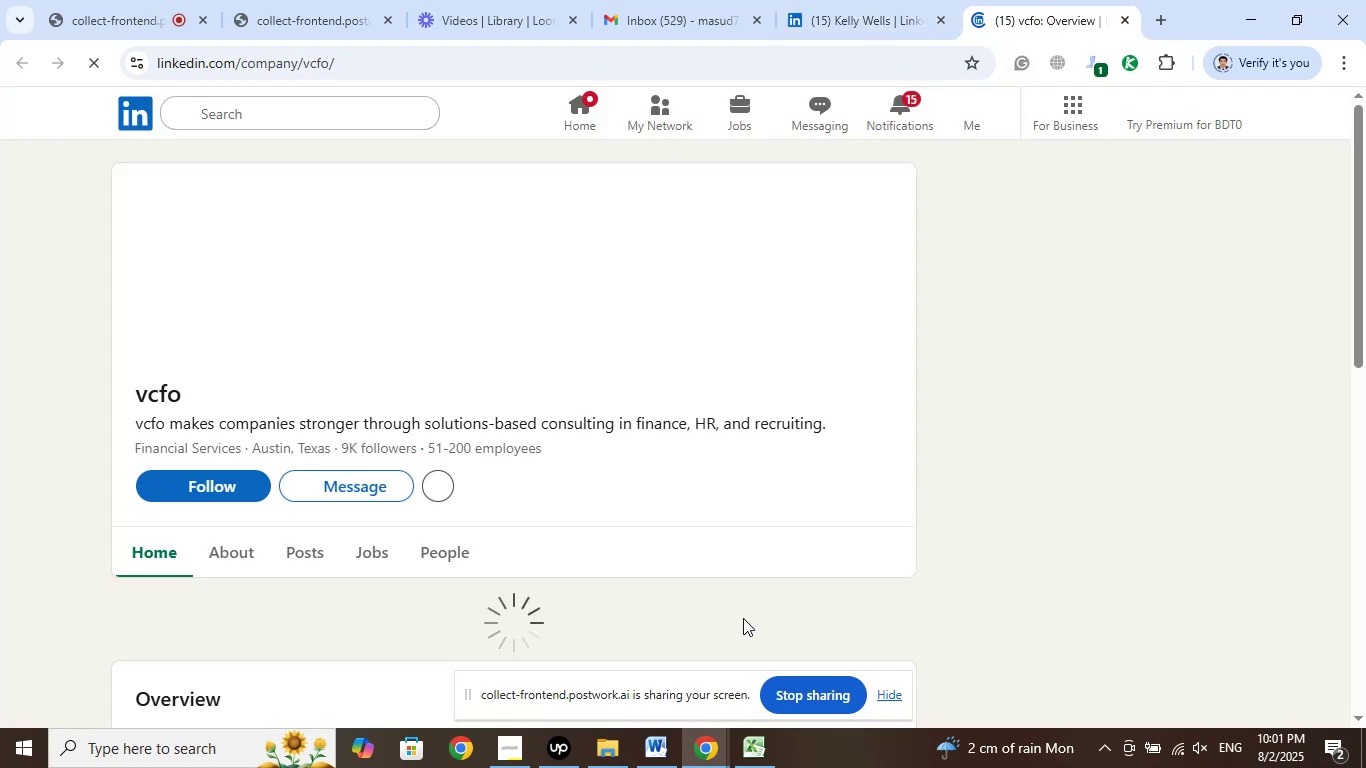 
left_click([875, 27])
 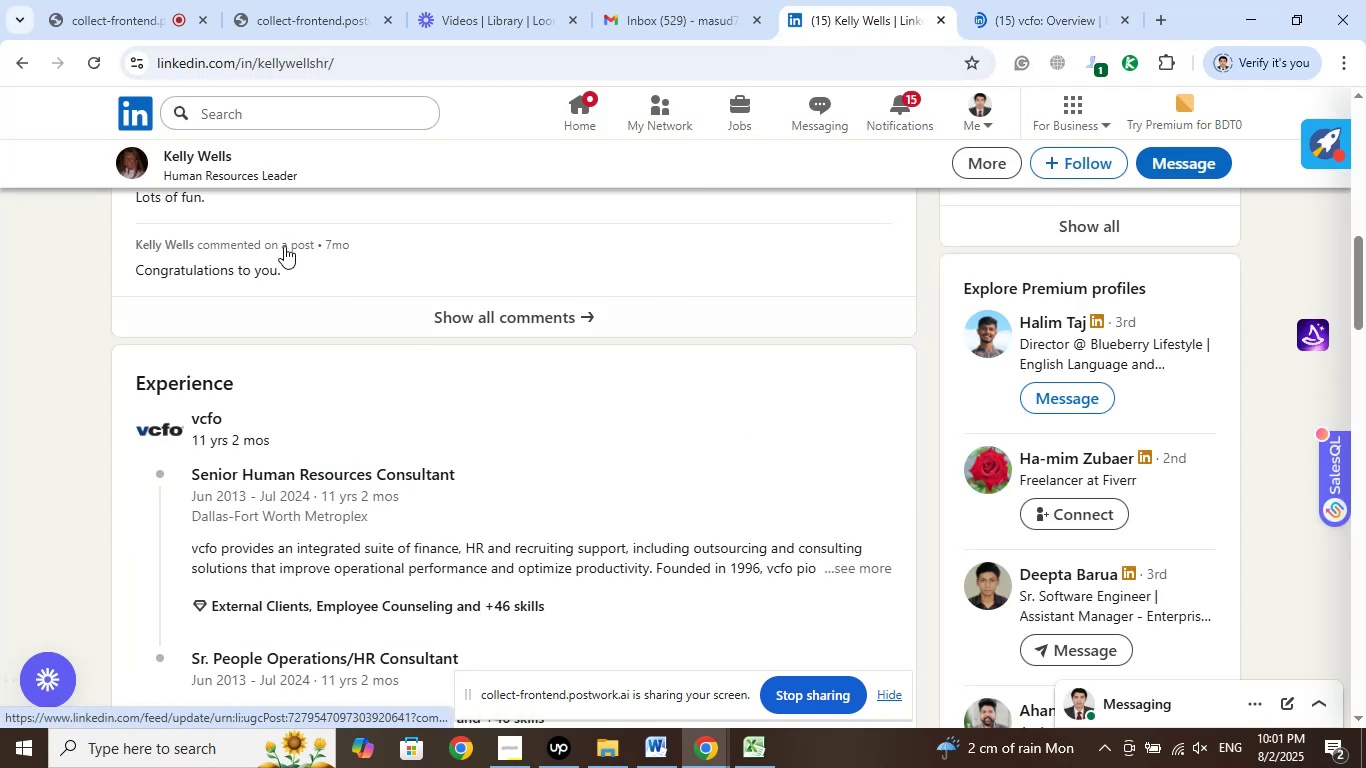 
left_click([227, 161])
 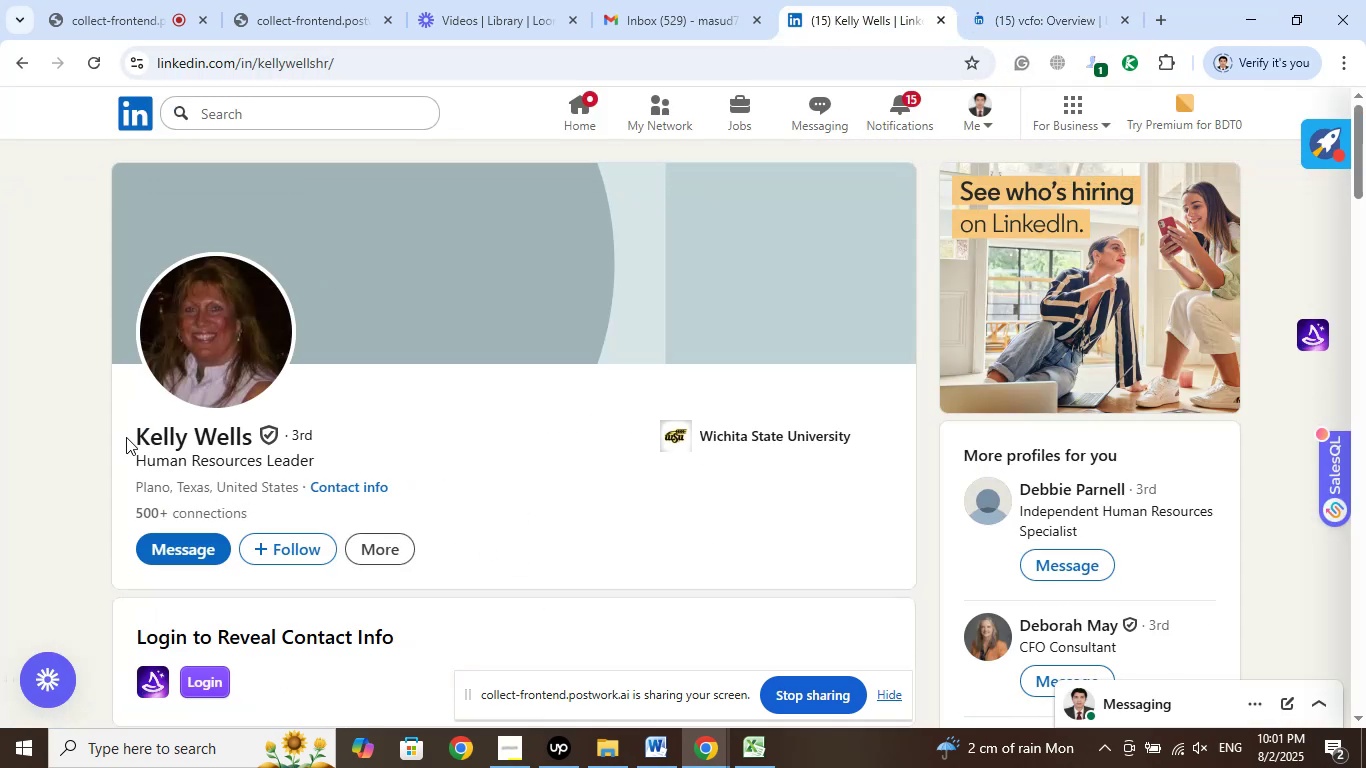 
left_click_drag(start_coordinate=[121, 440], to_coordinate=[256, 438])
 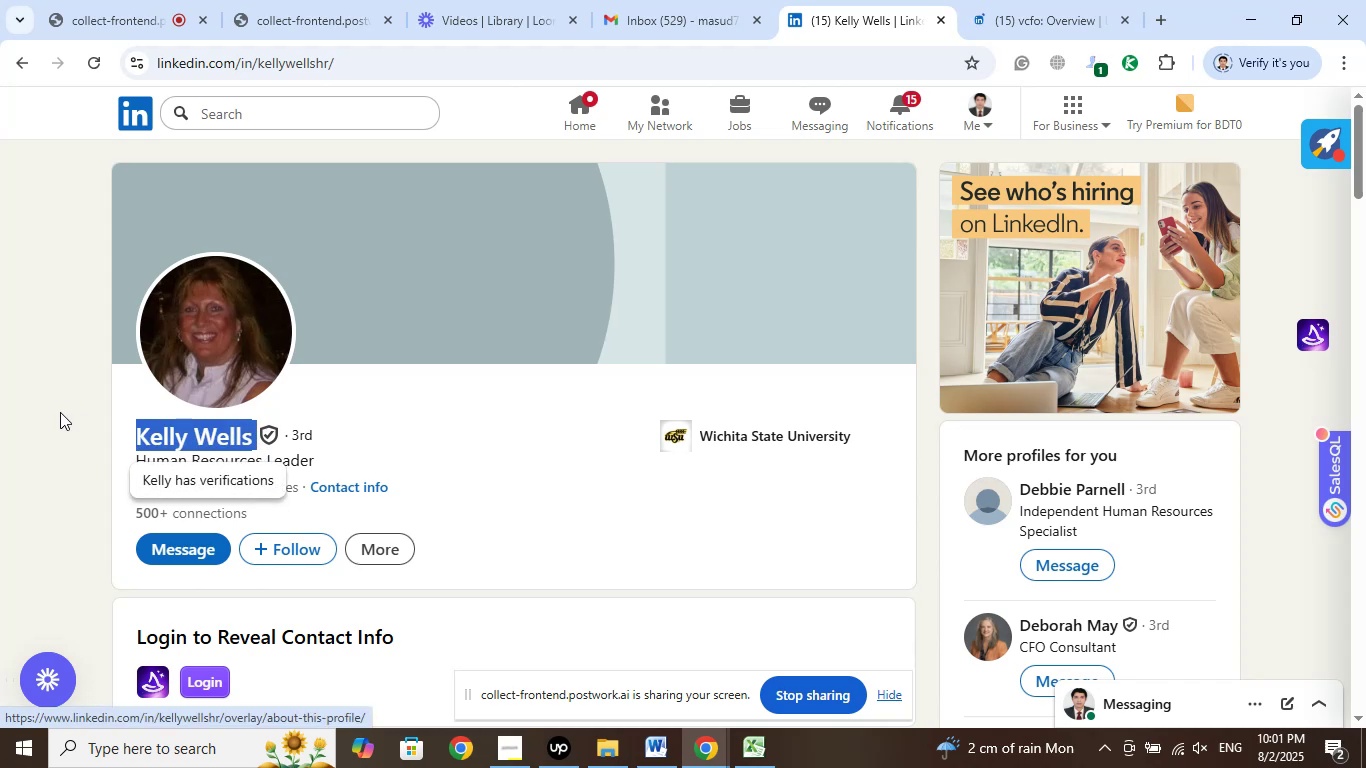 
left_click([45, 399])
 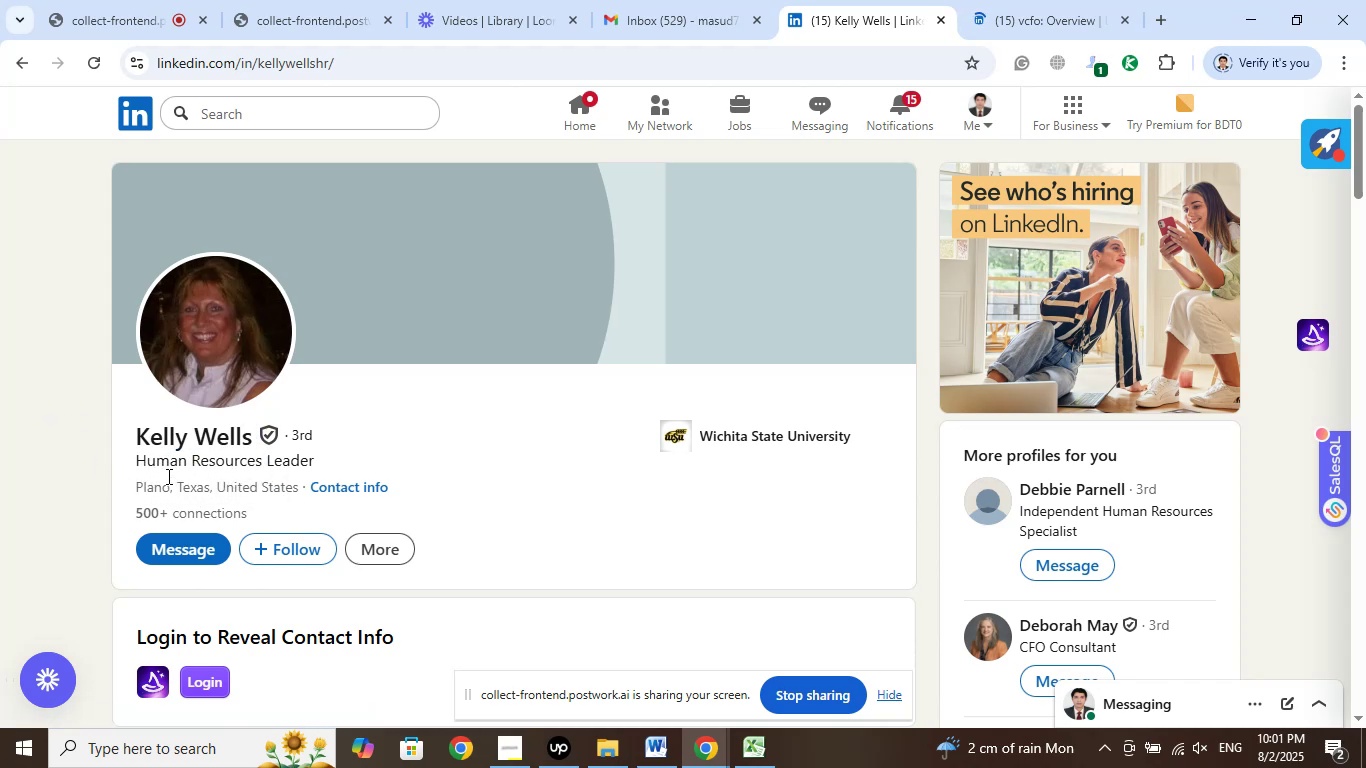 
left_click_drag(start_coordinate=[124, 436], to_coordinate=[247, 437])
 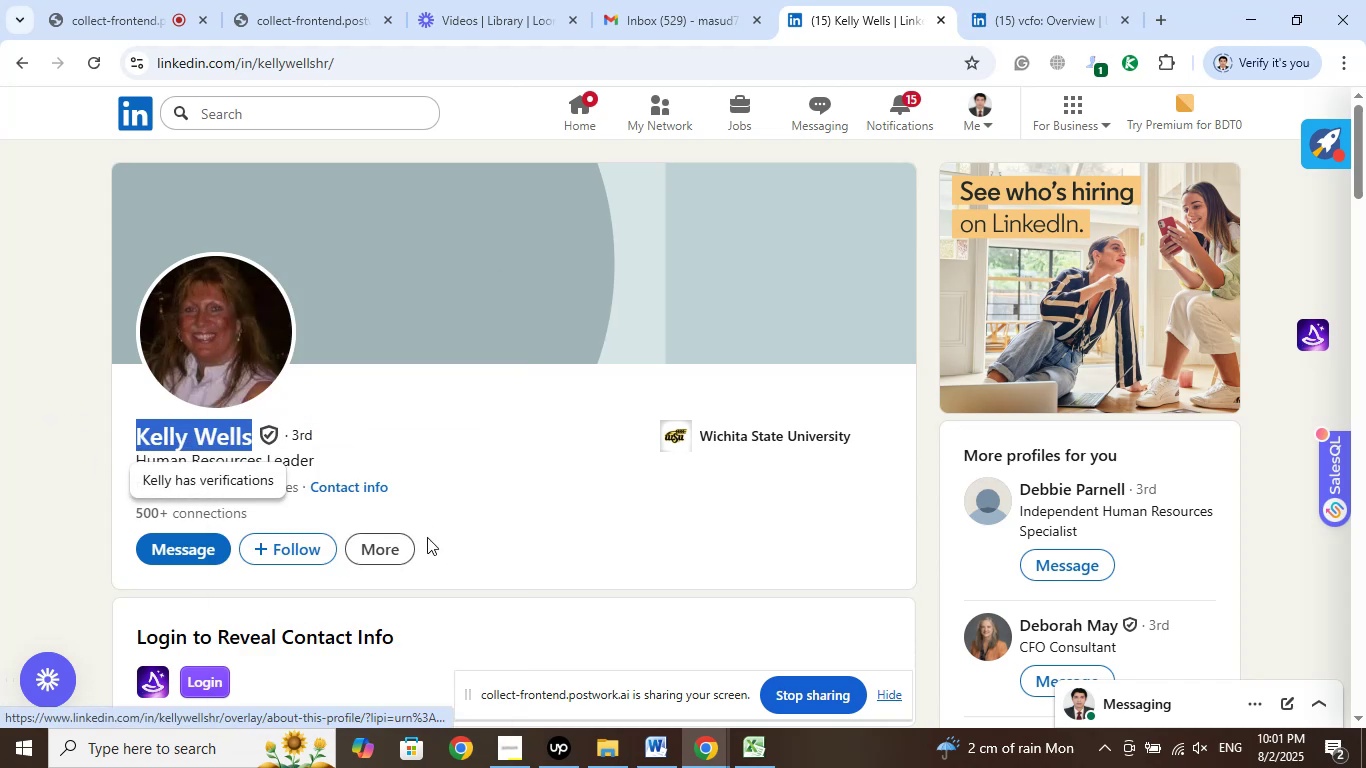 
left_click([748, 756])
 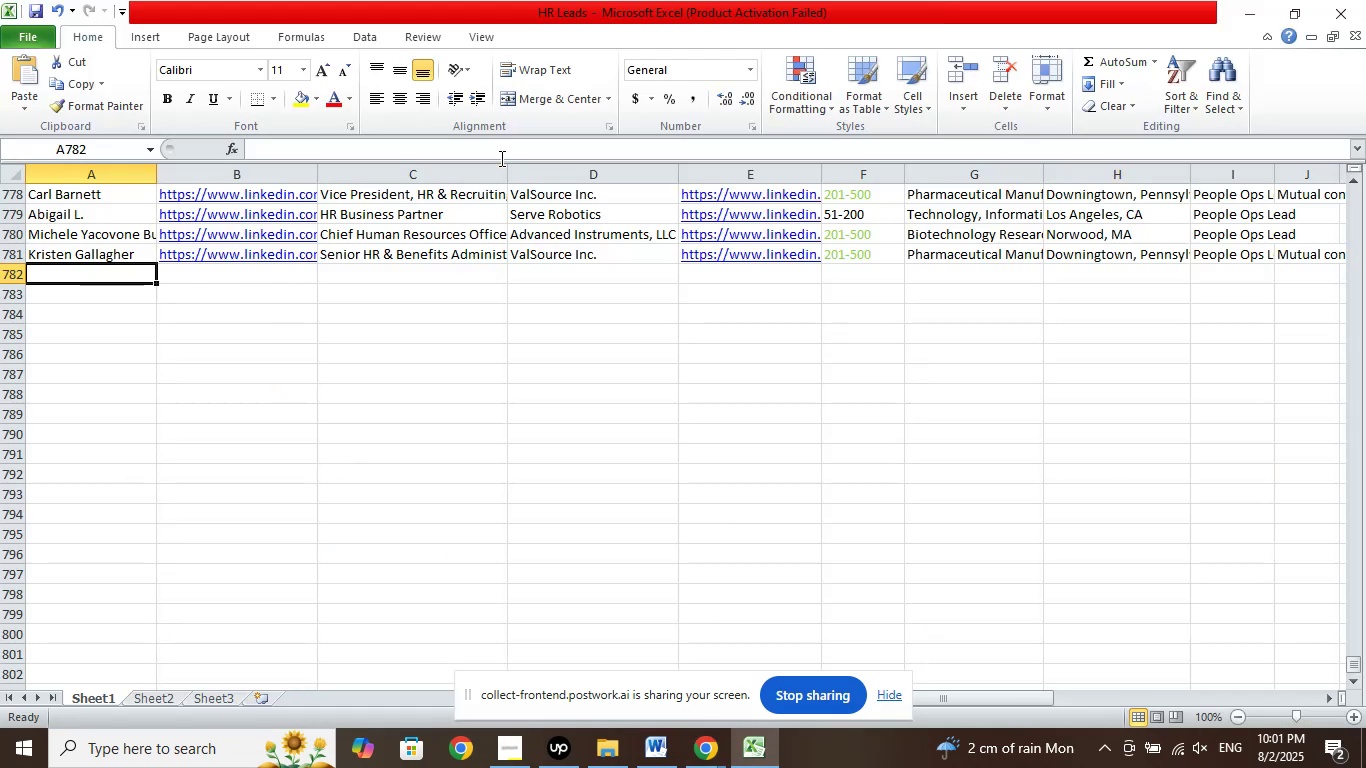 
left_click([517, 149])
 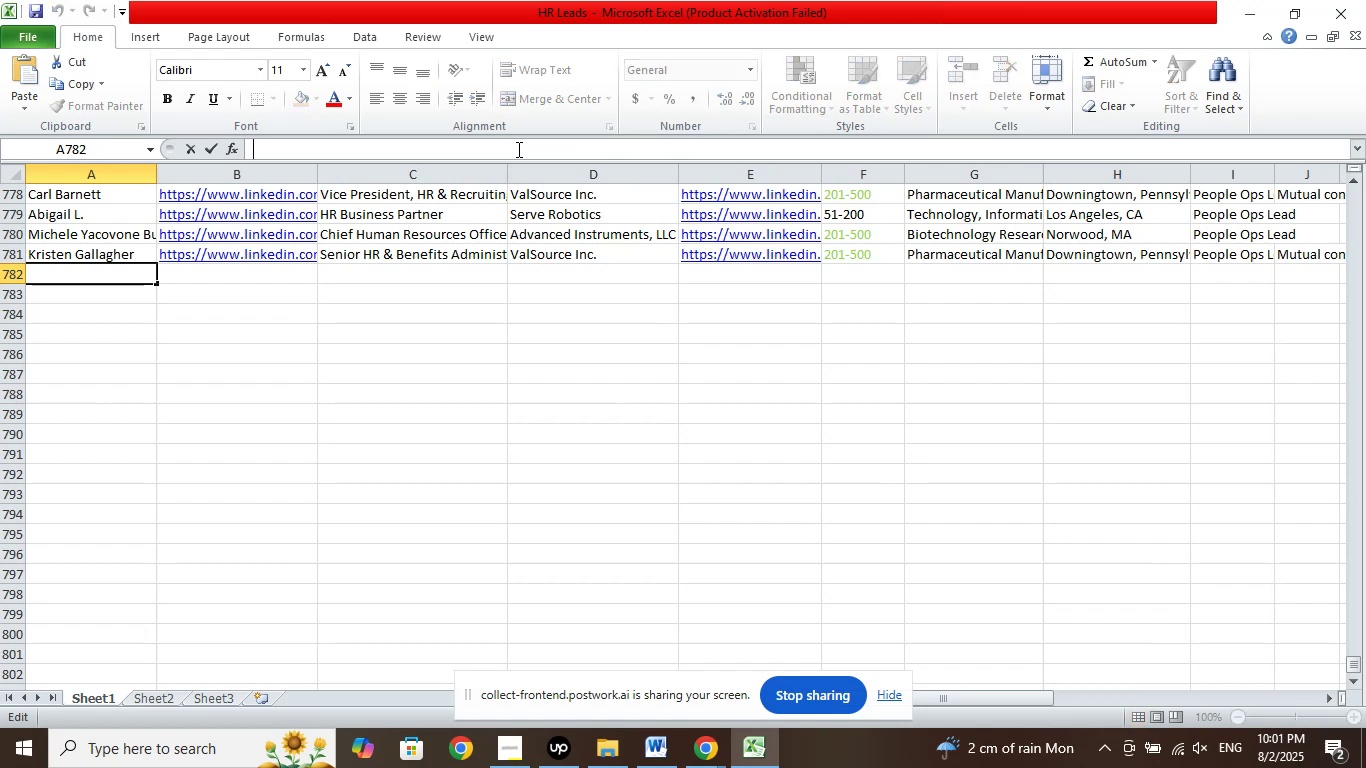 
right_click([517, 149])
 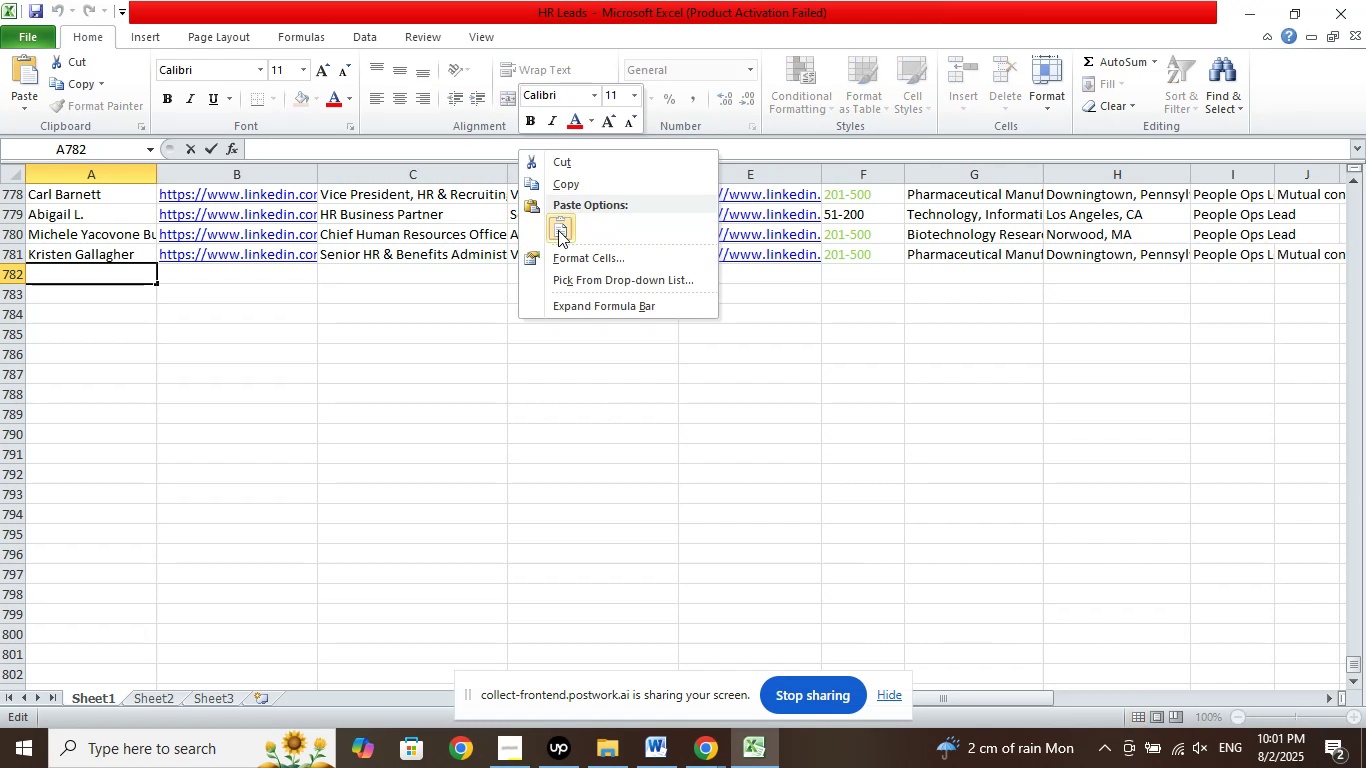 
left_click([558, 230])
 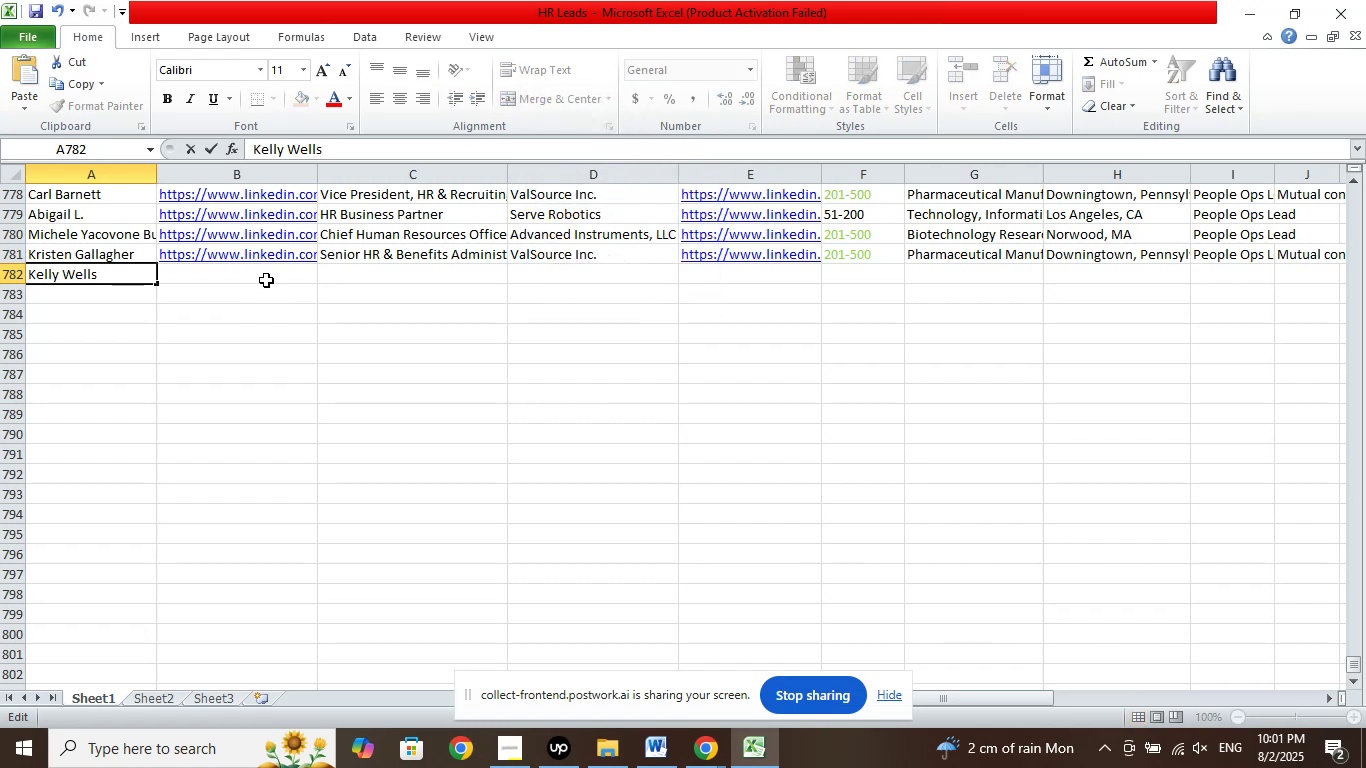 
left_click([277, 277])
 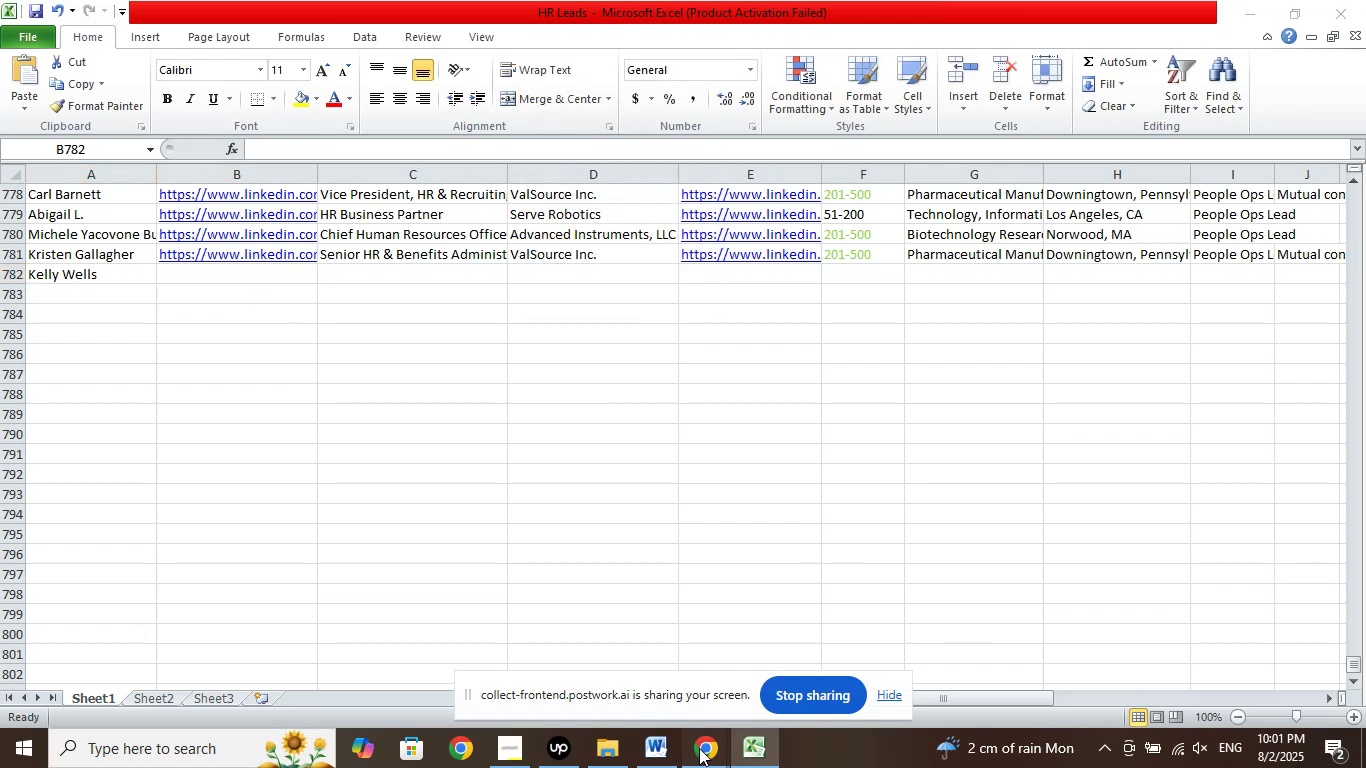 
double_click([564, 651])
 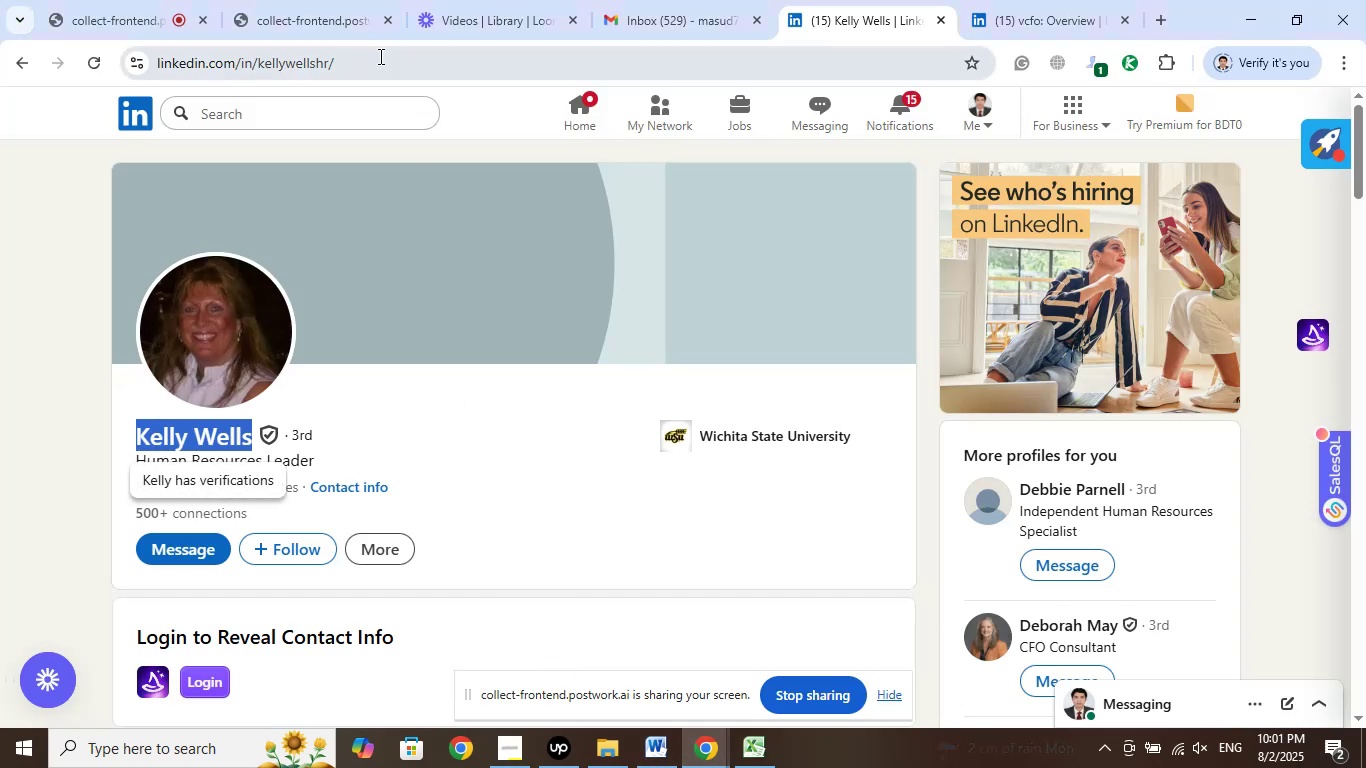 
left_click([376, 64])
 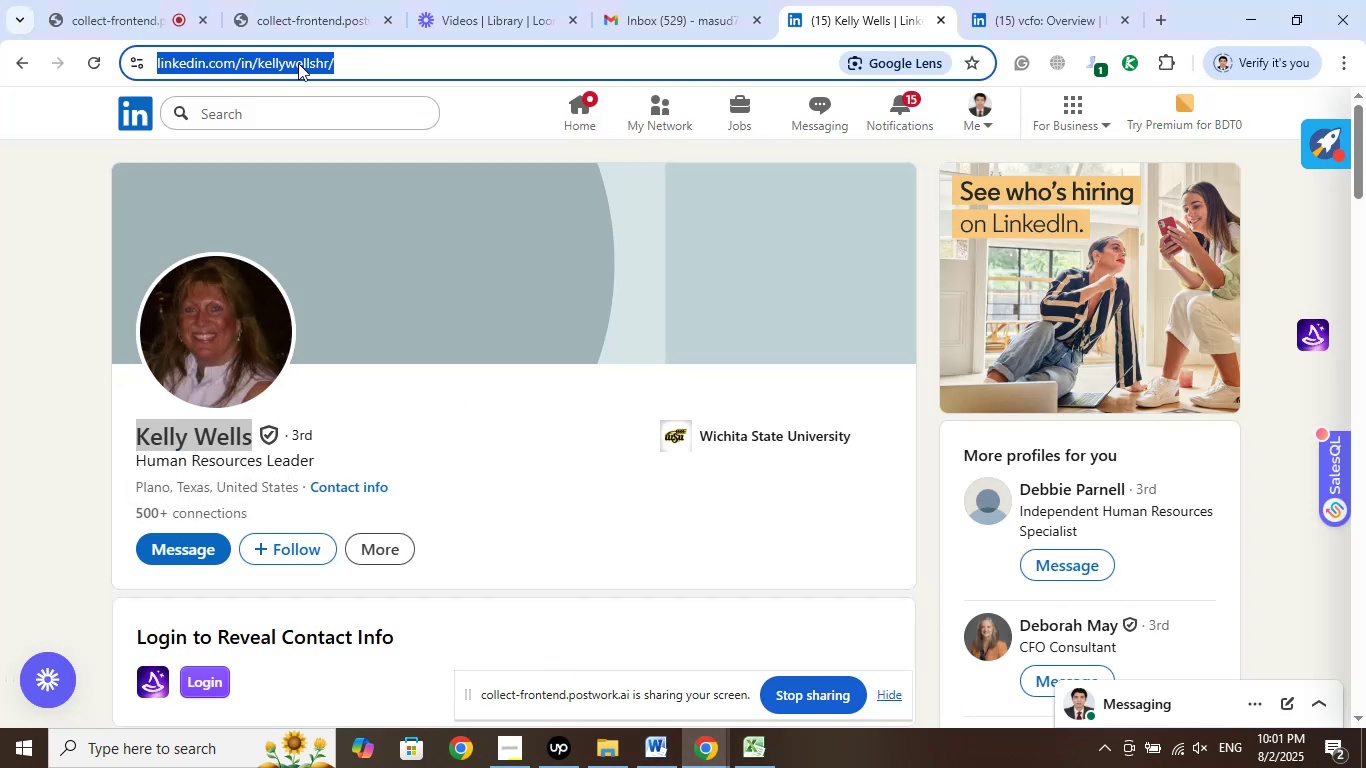 
right_click([298, 63])
 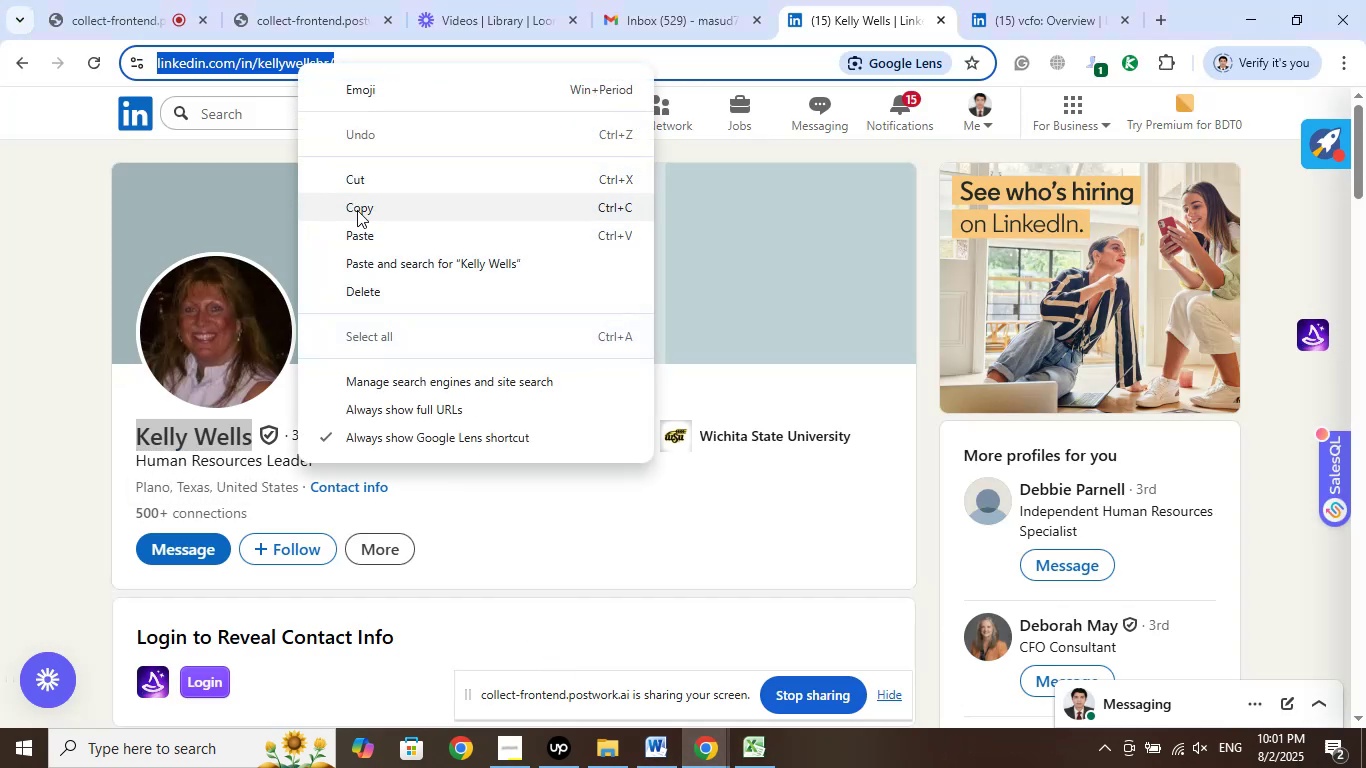 
left_click([362, 210])
 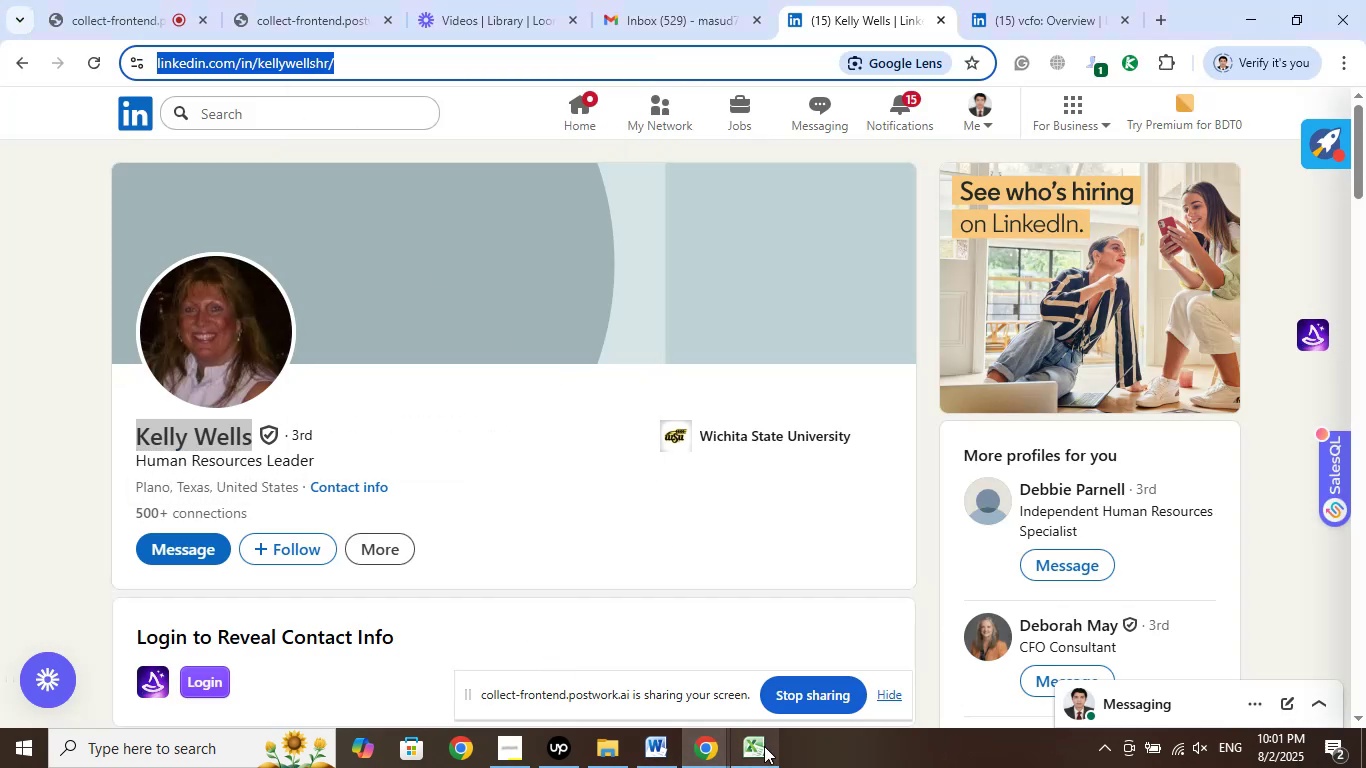 
left_click([755, 753])
 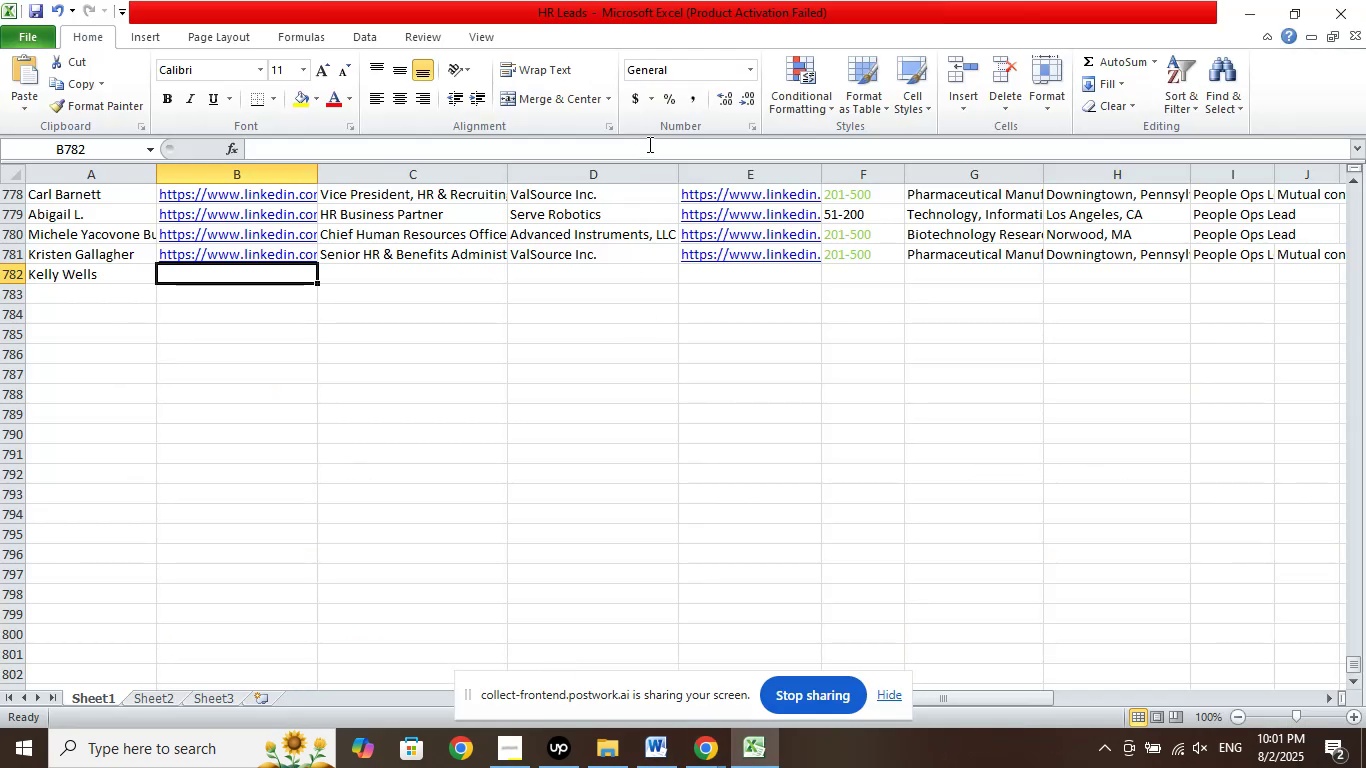 
left_click([648, 144])
 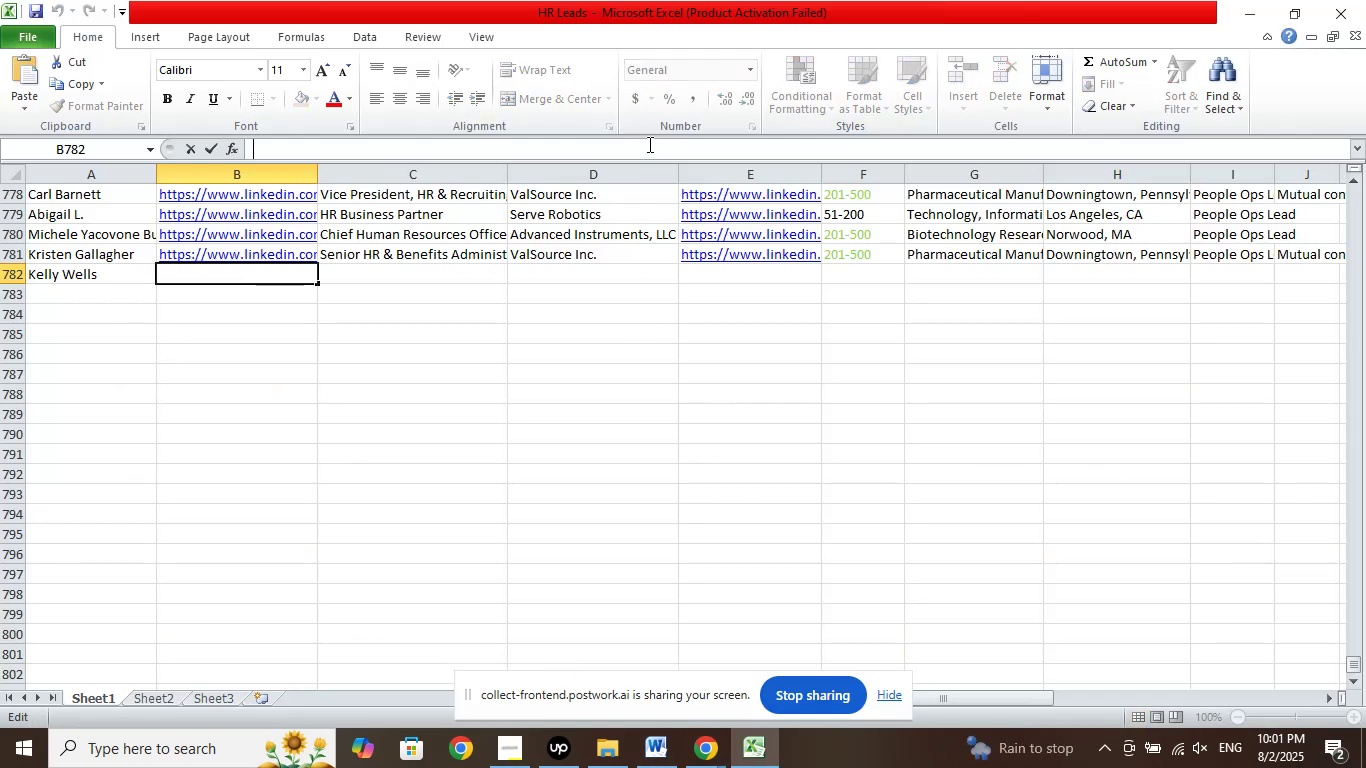 
right_click([648, 144])
 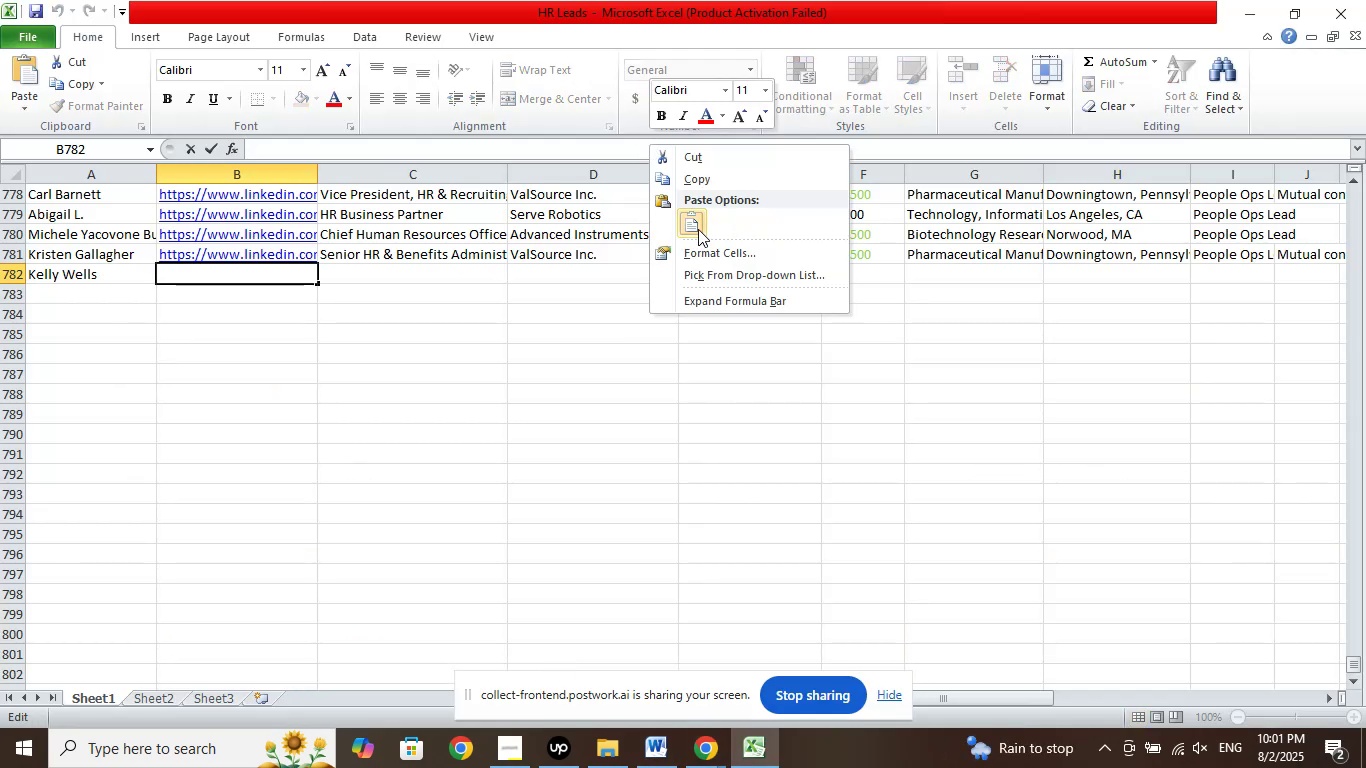 
left_click([695, 224])
 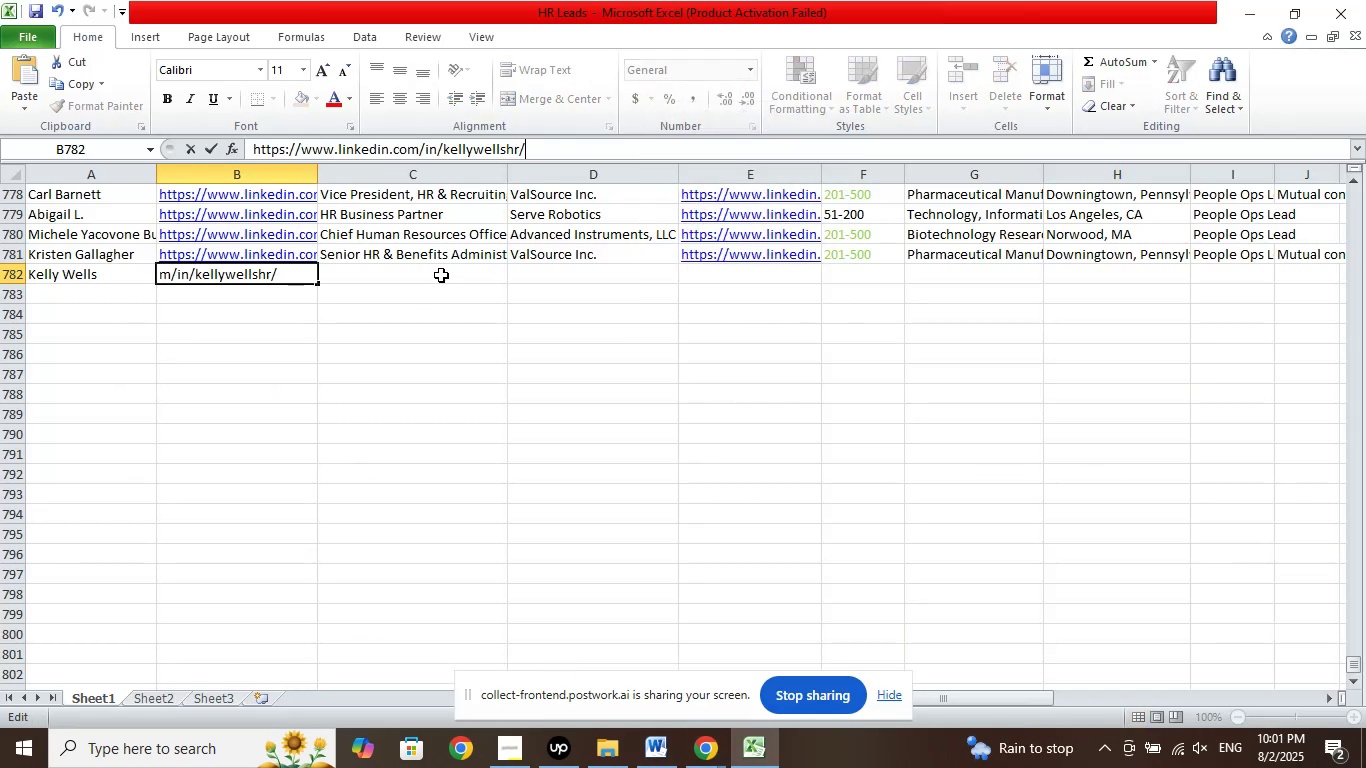 
left_click([441, 275])
 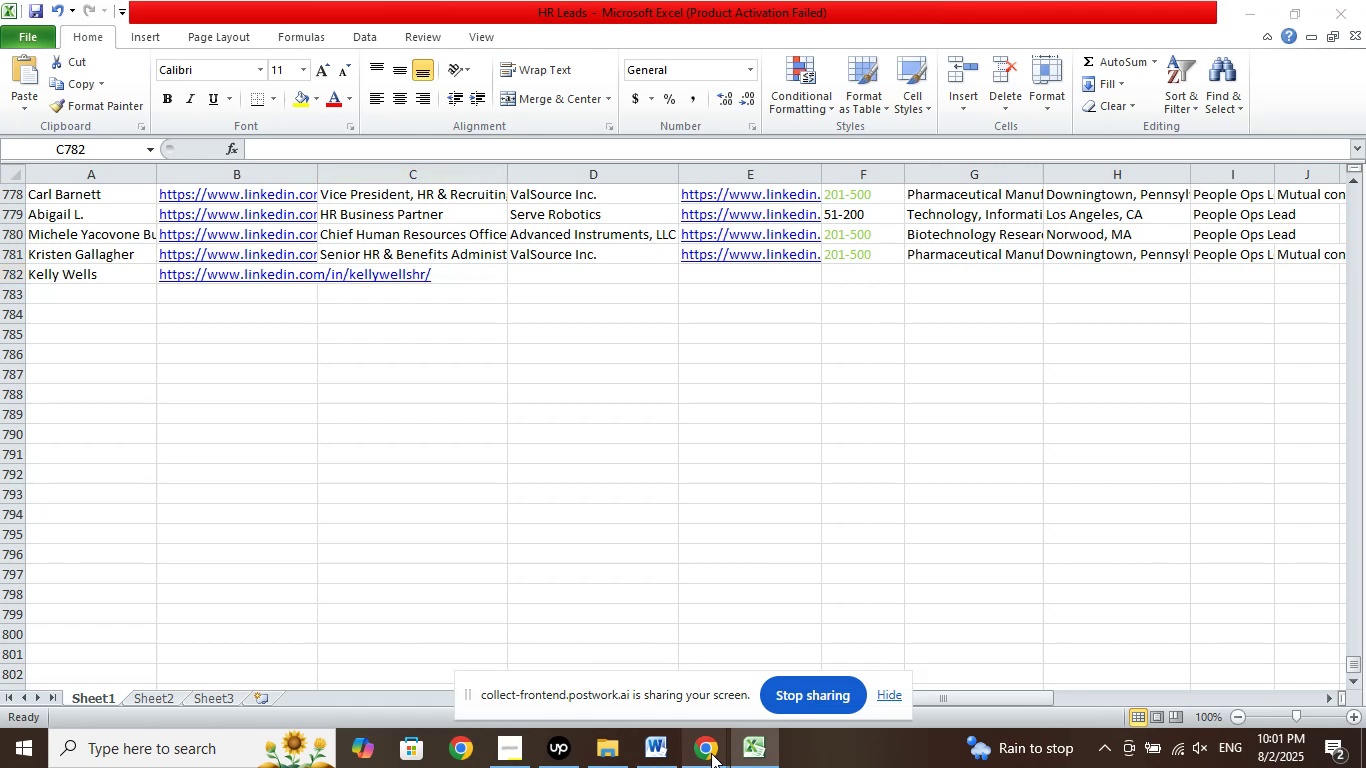 
double_click([585, 693])
 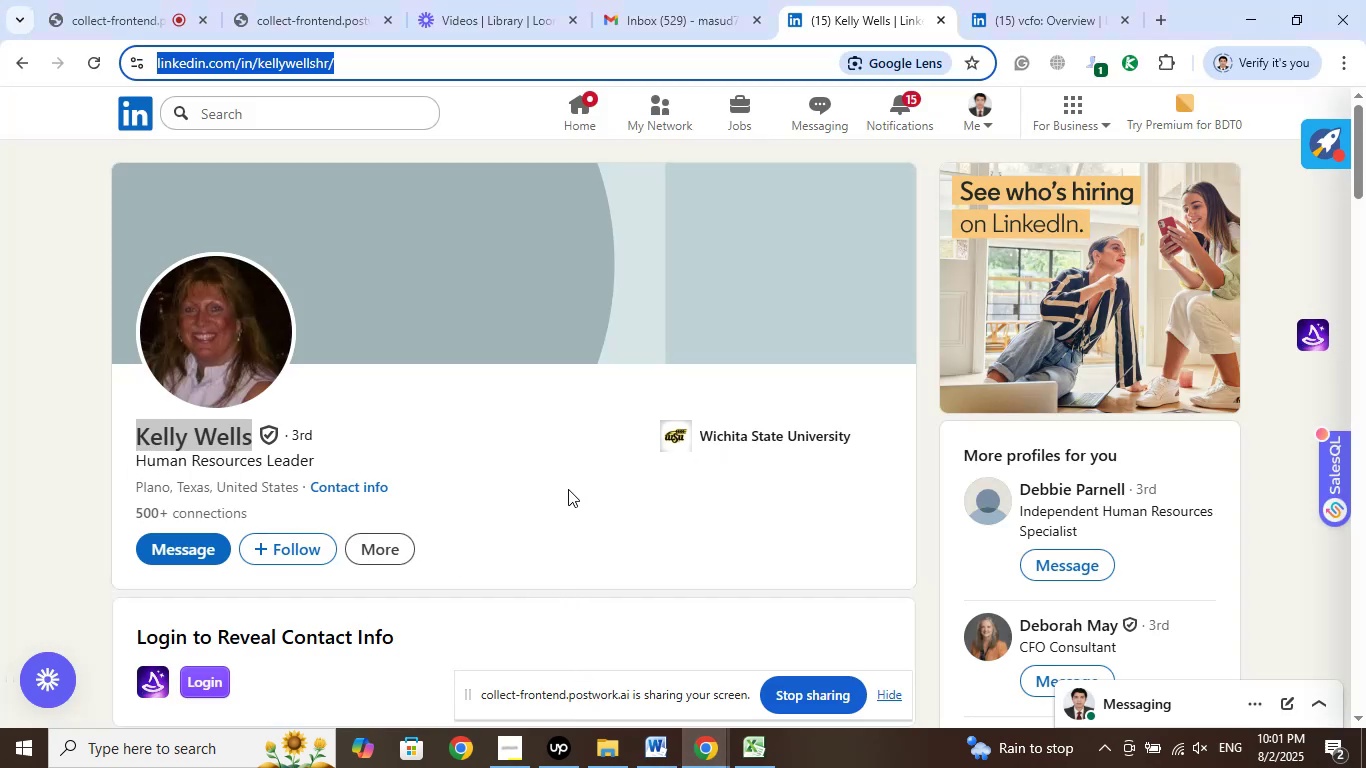 
wait(5.52)
 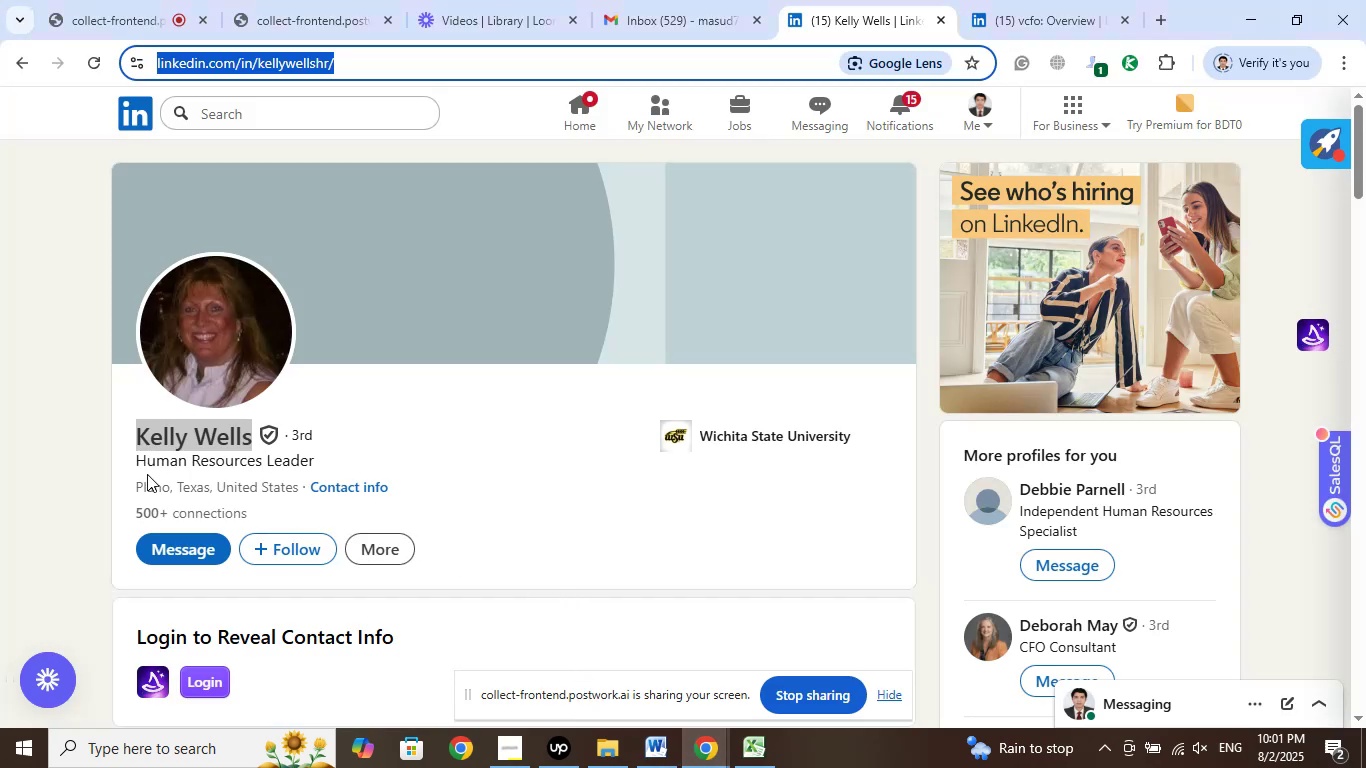 
scroll: coordinate [570, 535], scroll_direction: down, amount: 11.0
 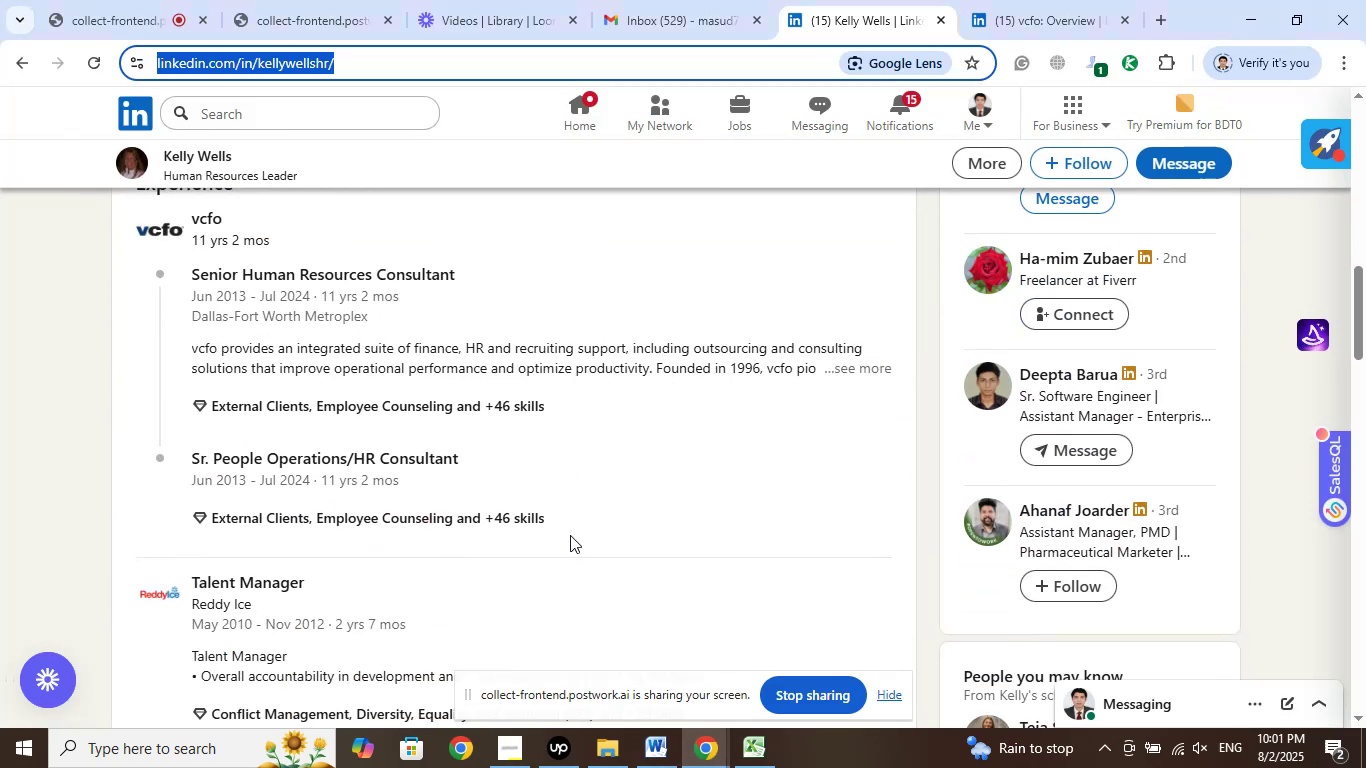 
scroll: coordinate [570, 535], scroll_direction: up, amount: 1.0
 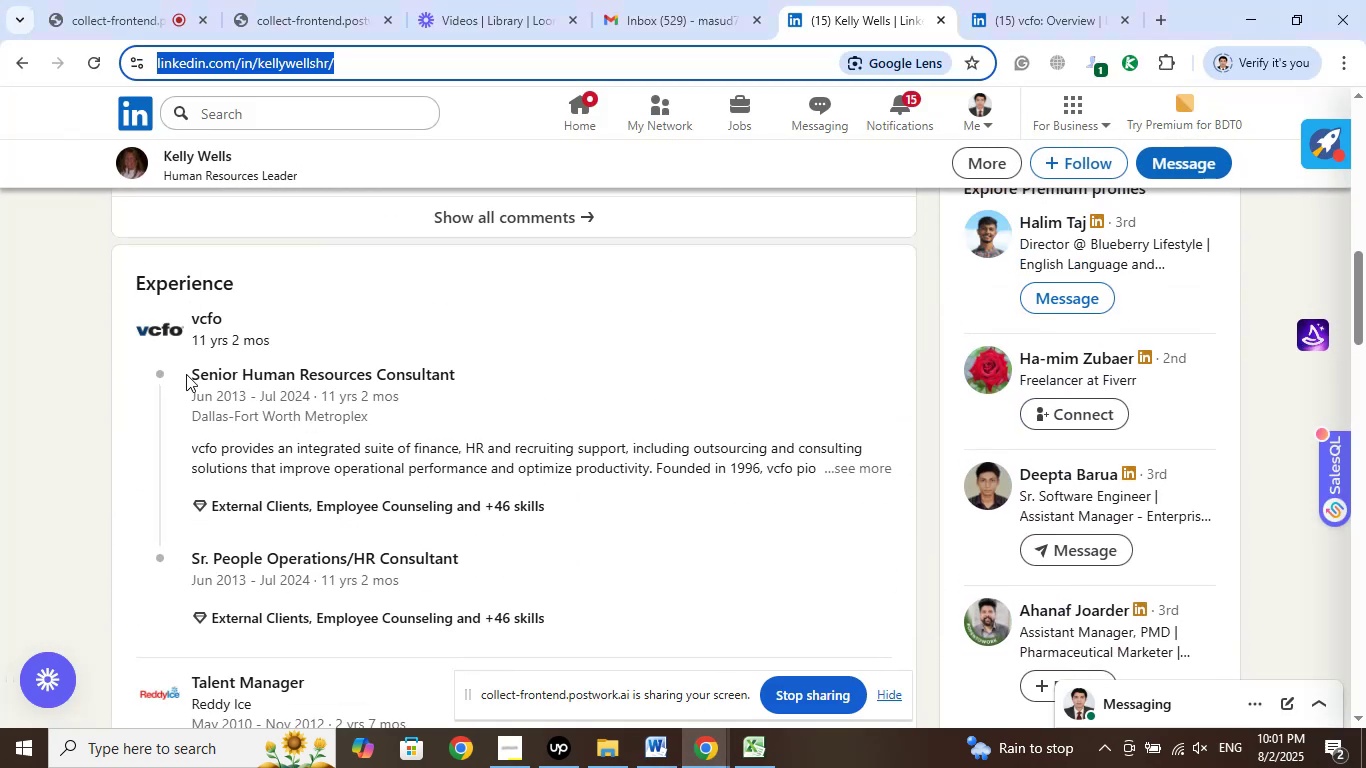 
left_click_drag(start_coordinate=[189, 372], to_coordinate=[466, 371])
 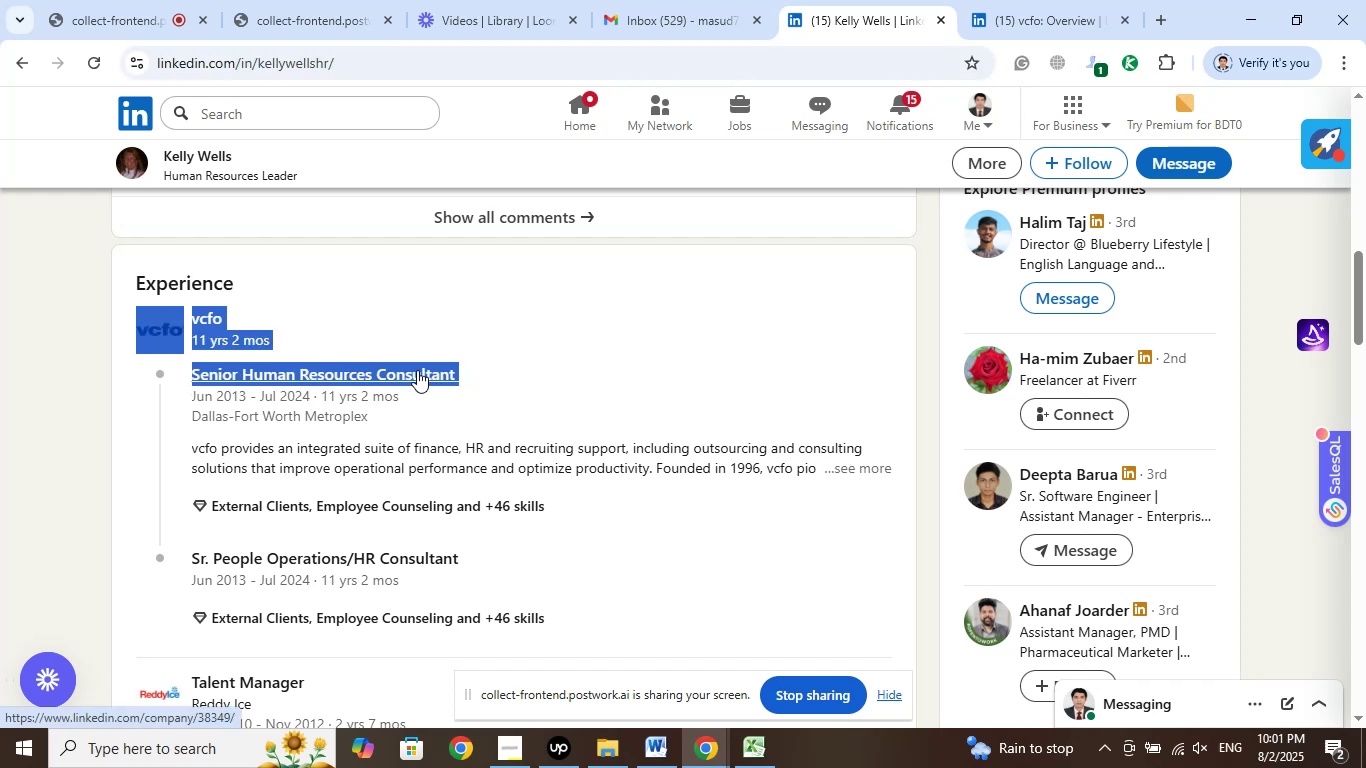 
right_click([409, 365])
 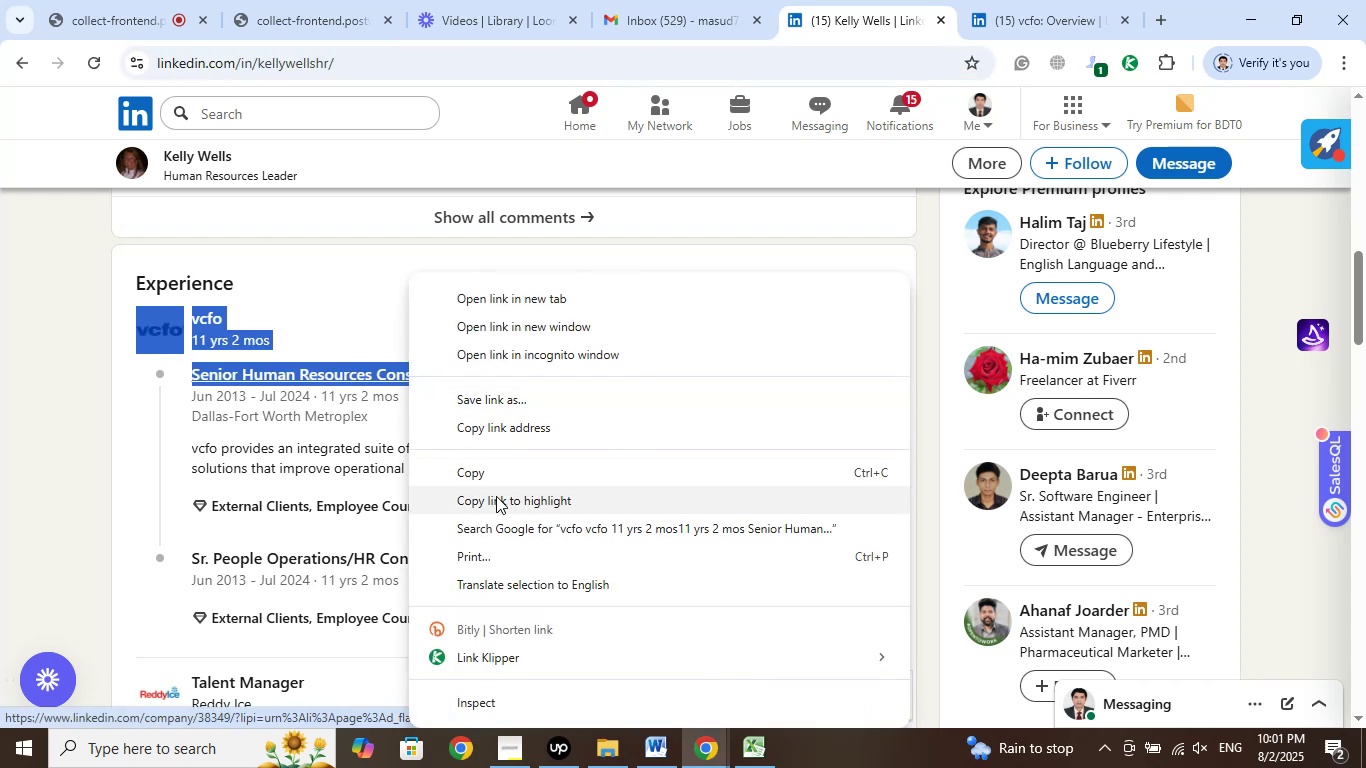 
left_click([494, 479])
 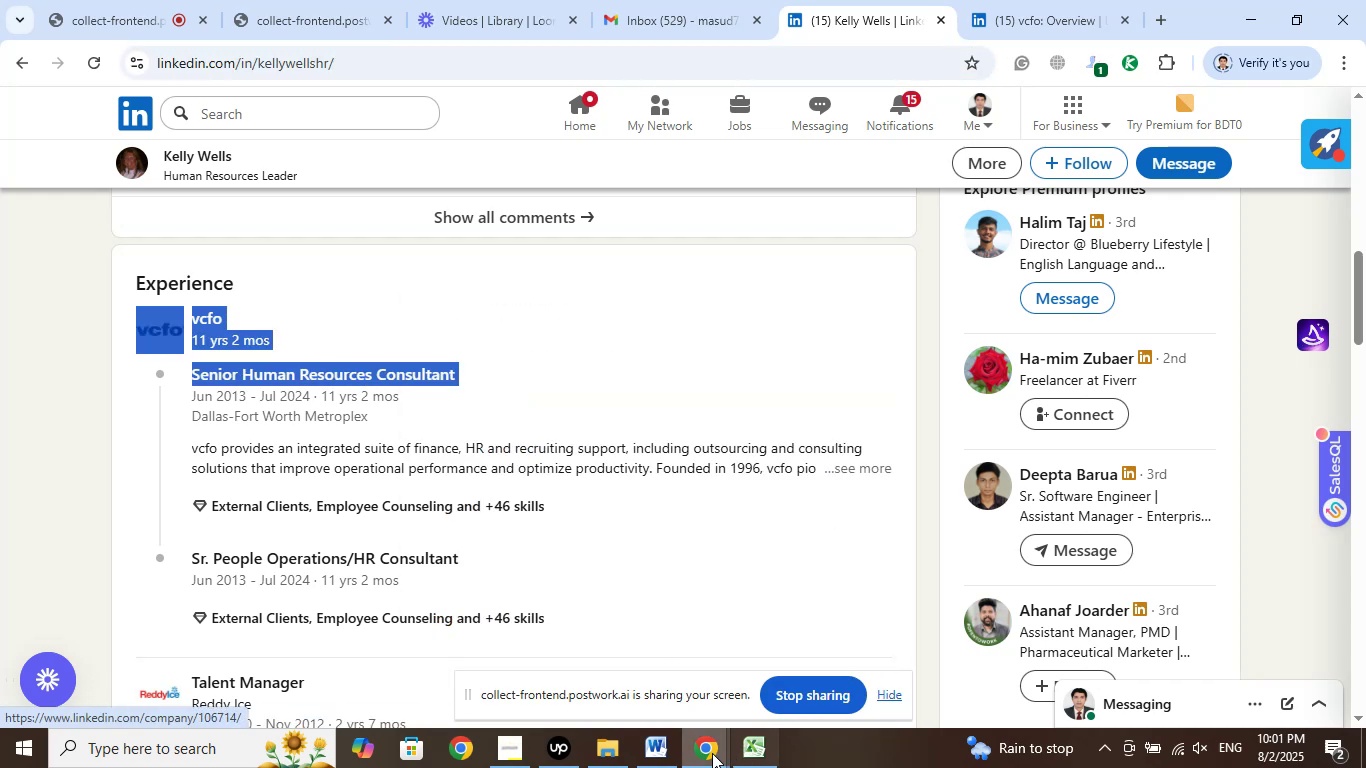 
left_click([707, 753])
 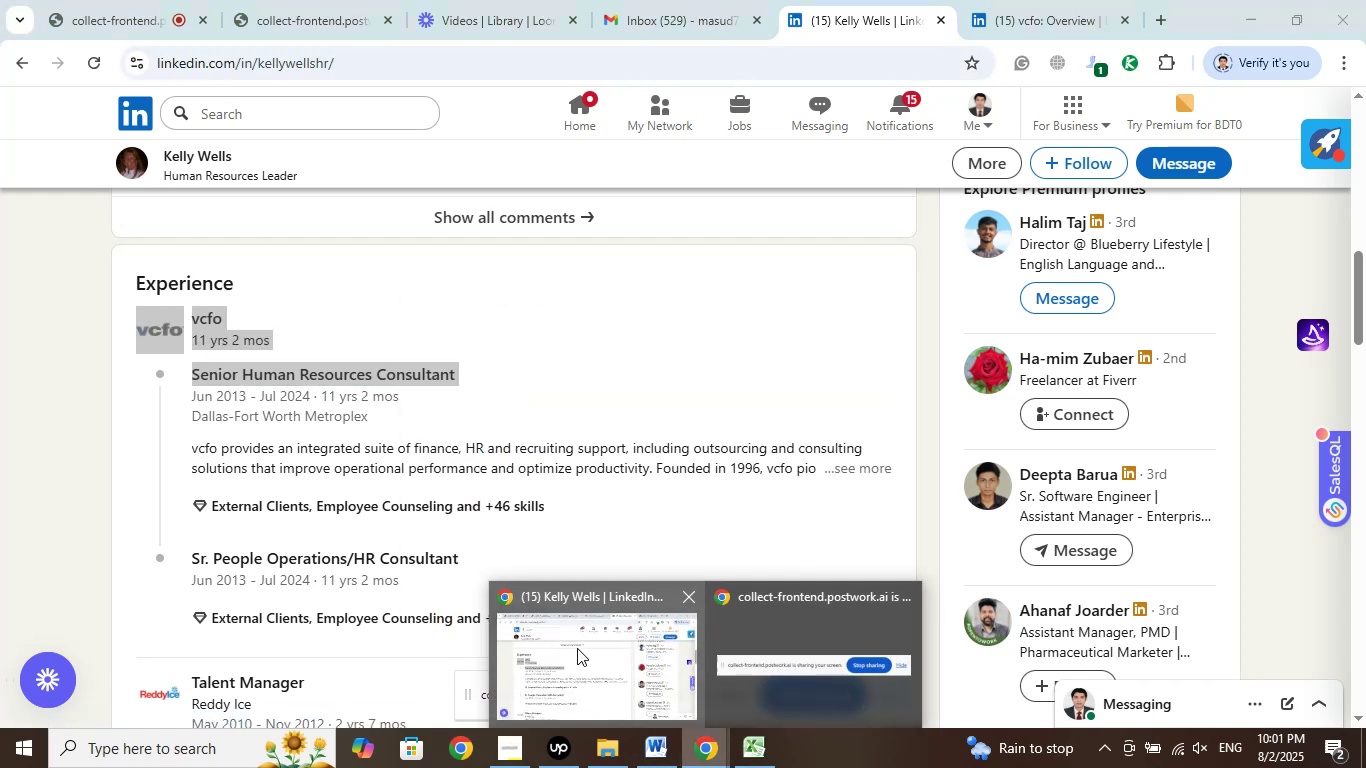 
left_click([576, 645])
 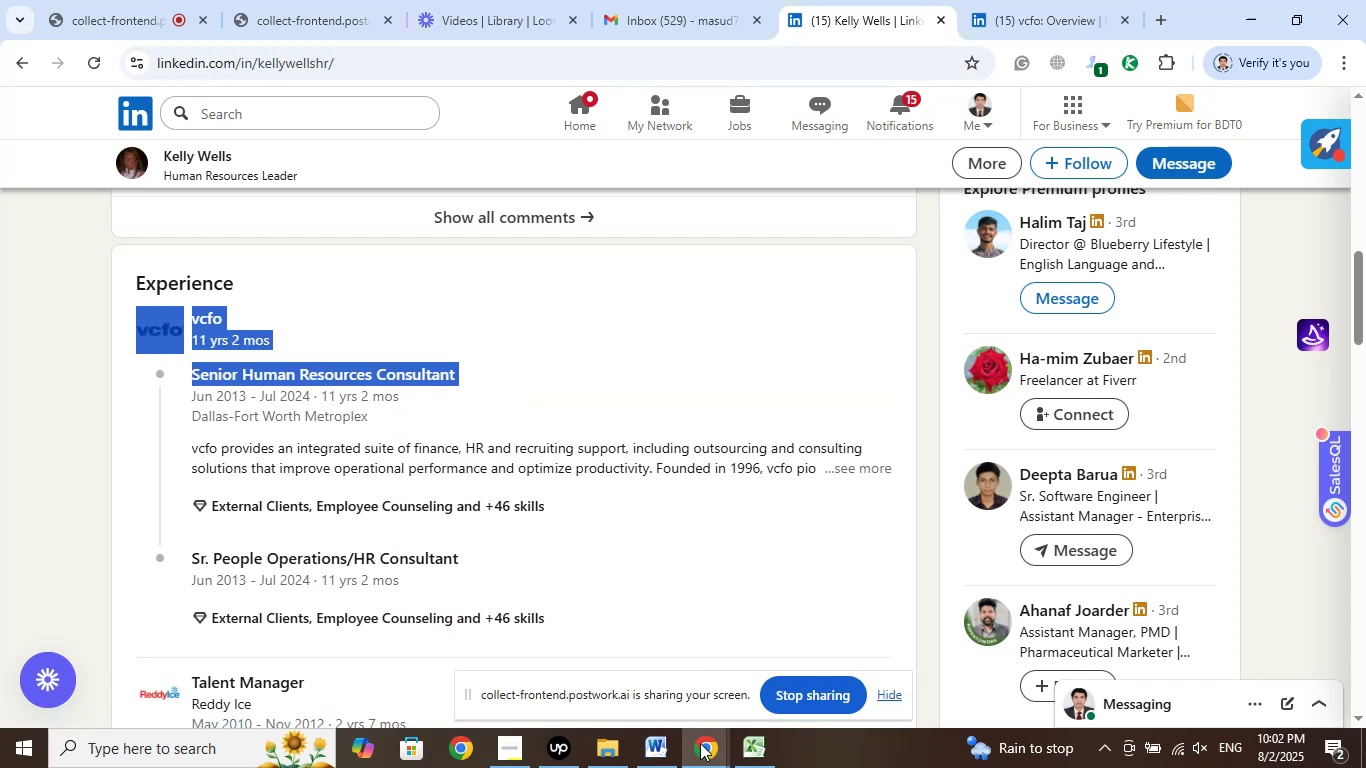 
left_click([769, 748])
 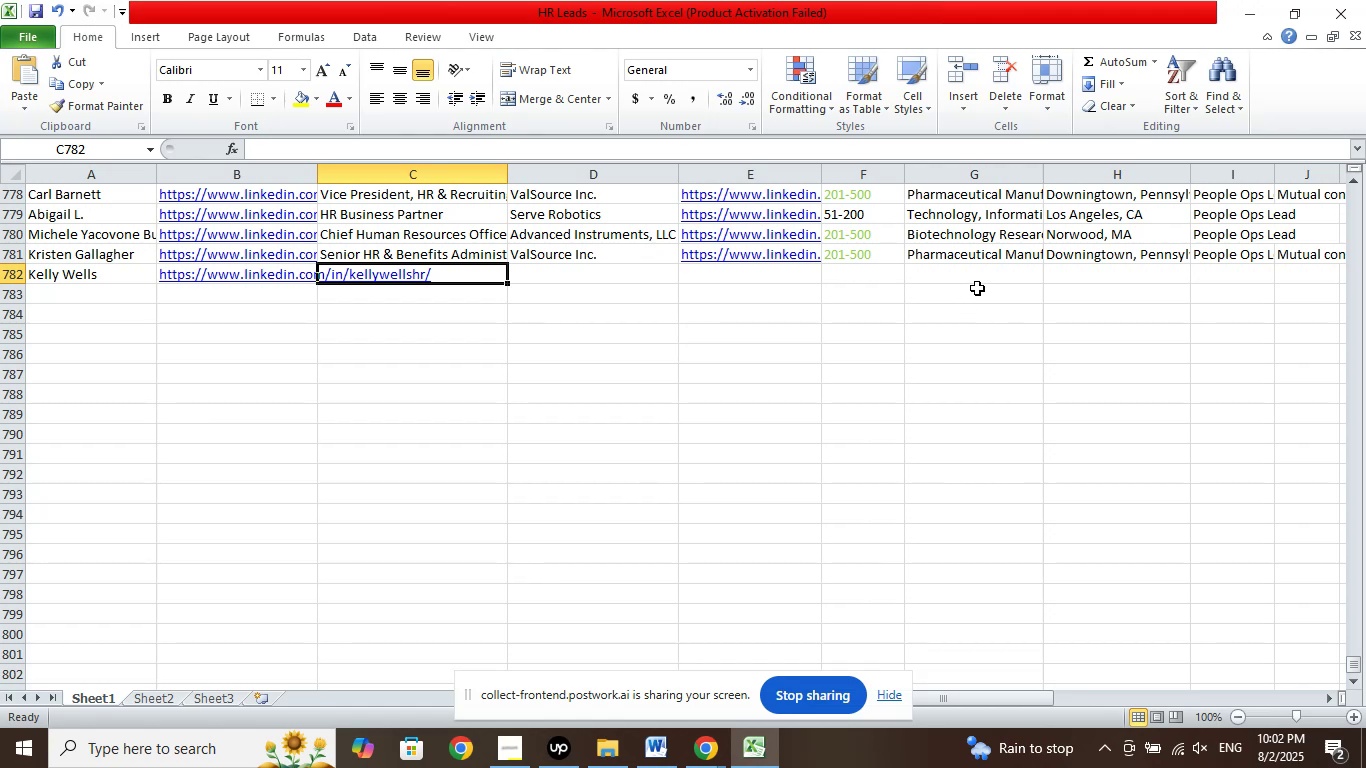 
left_click([567, 302])
 